 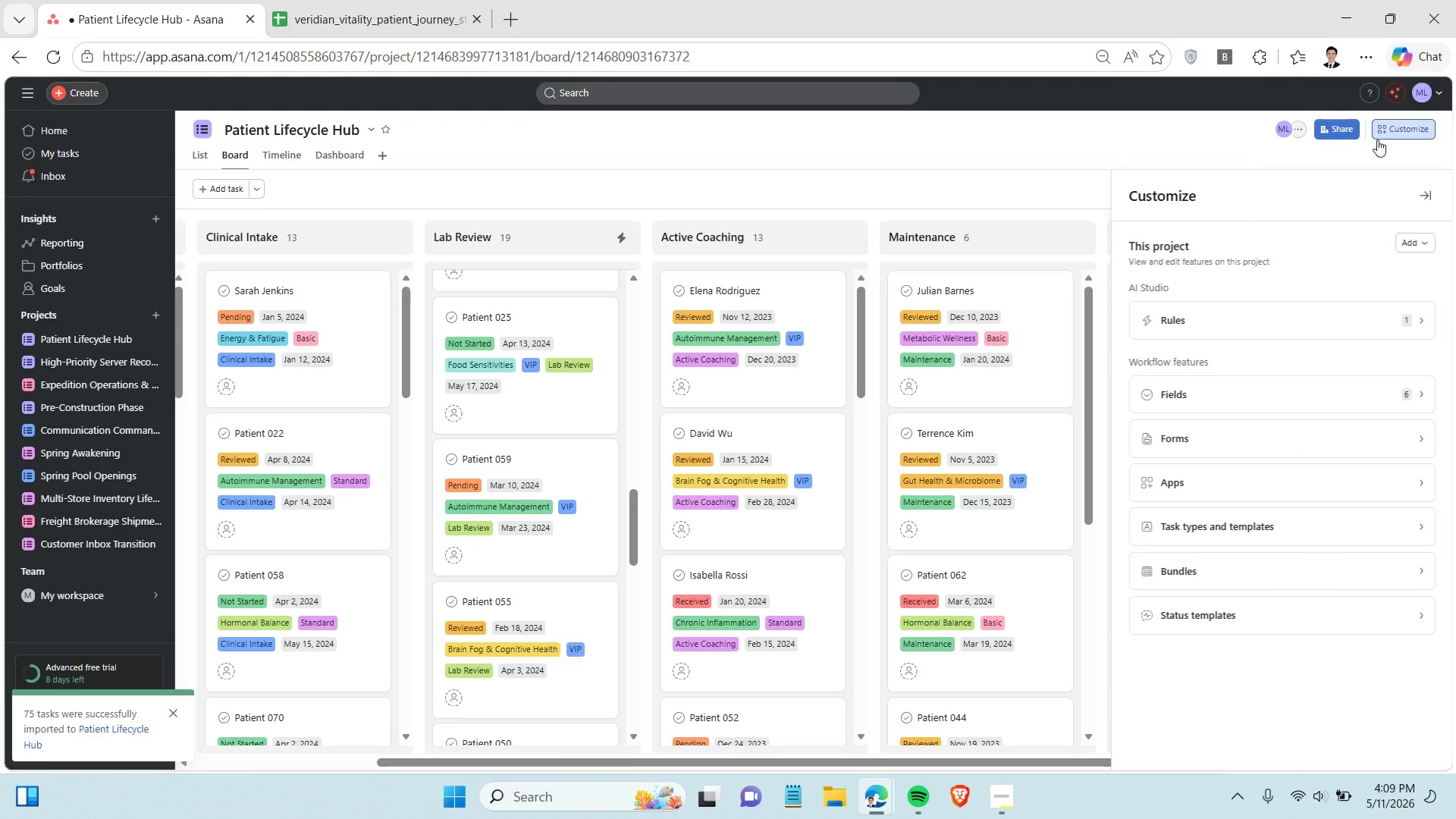 
left_click([1289, 397])
 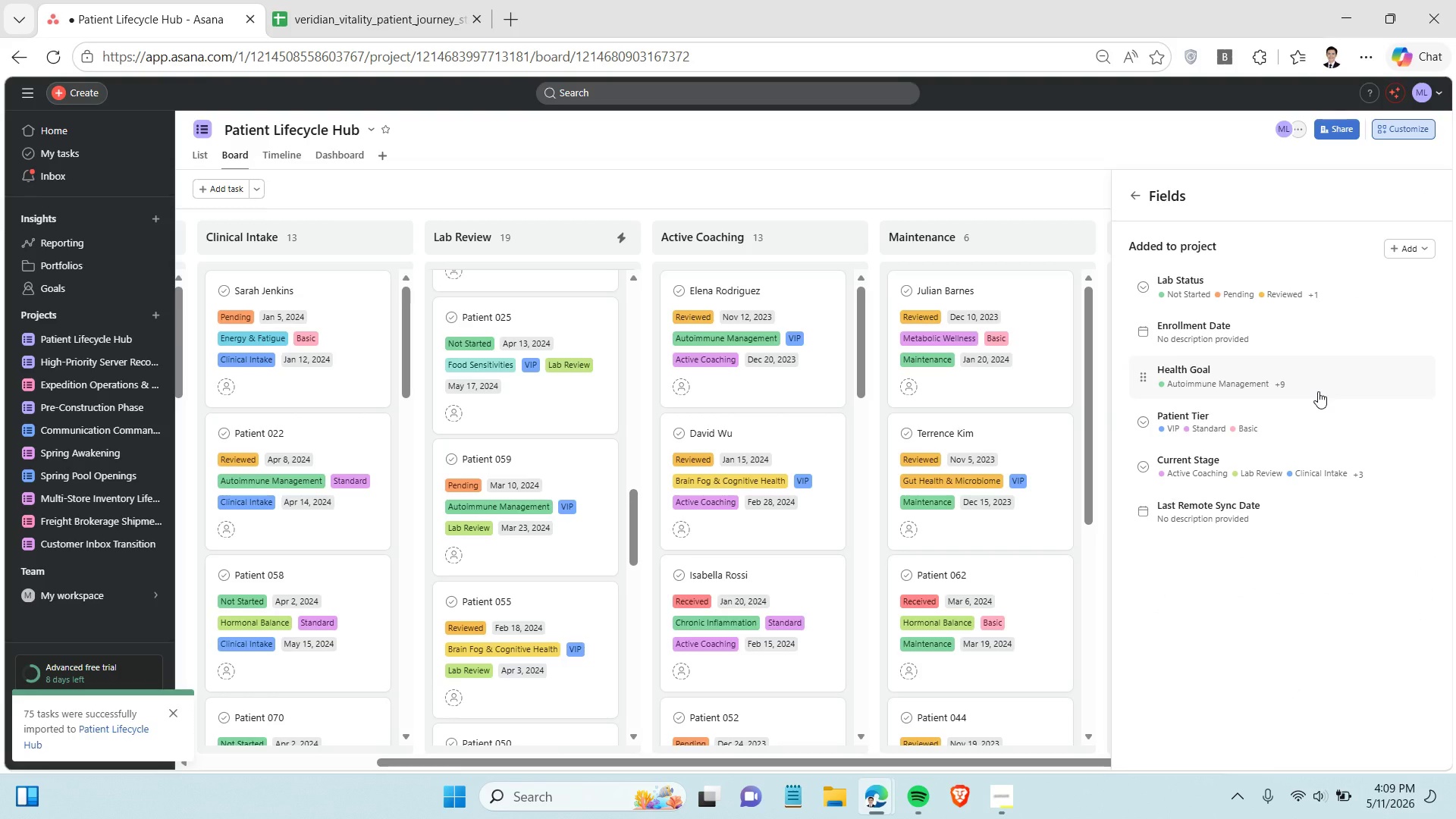 
wait(11.03)
 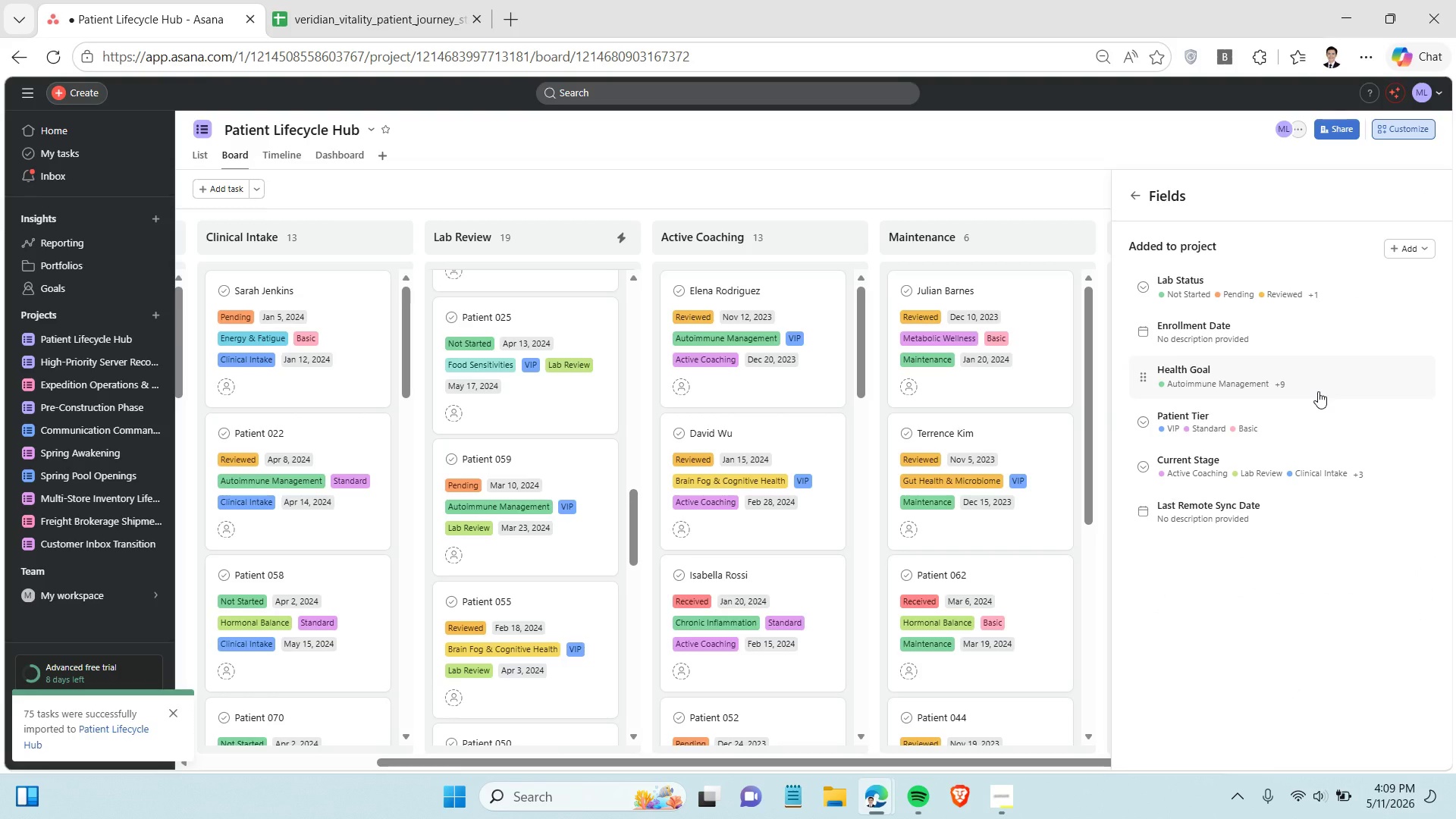 
left_click([1404, 243])
 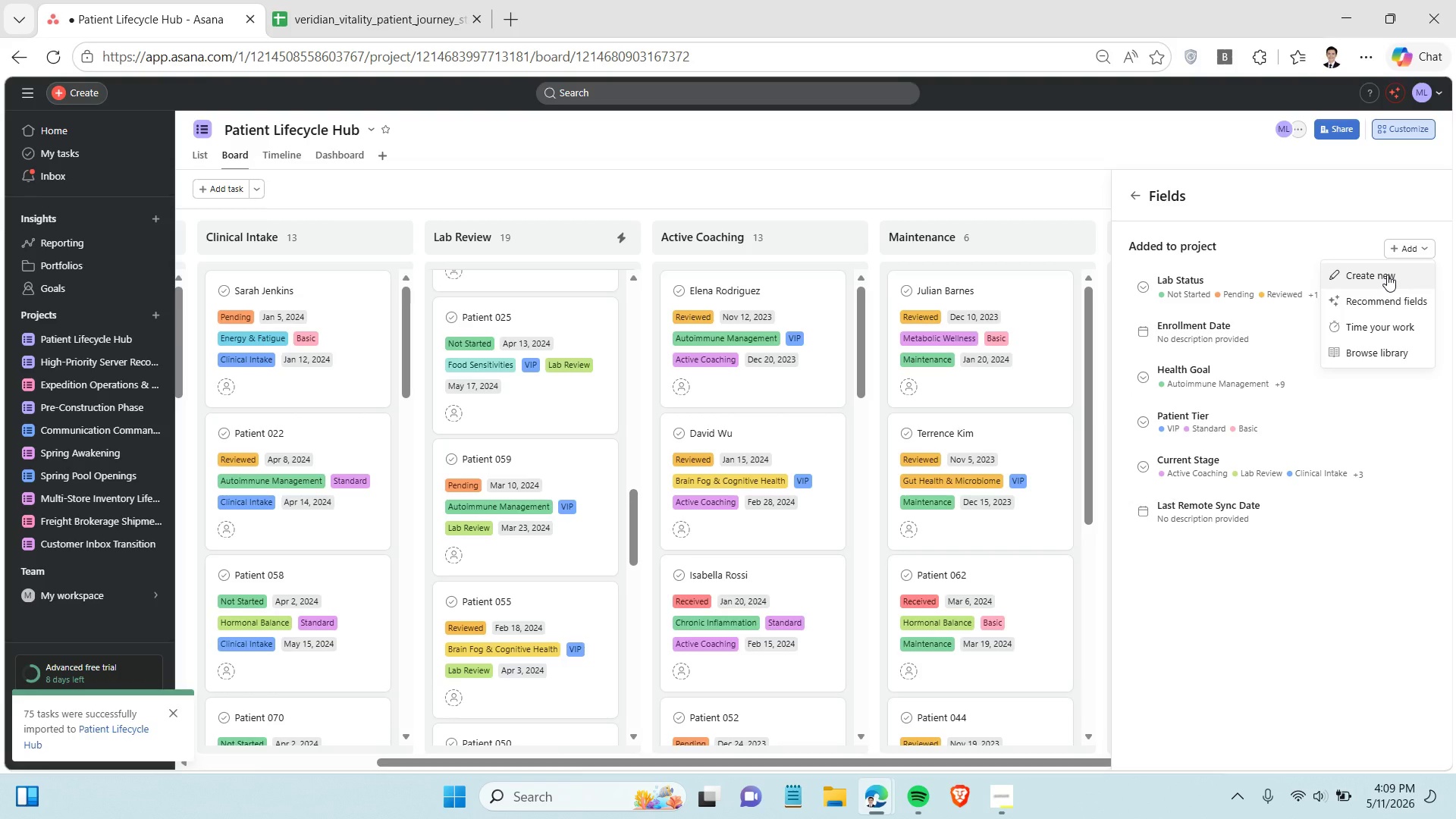 
double_click([1387, 275])
 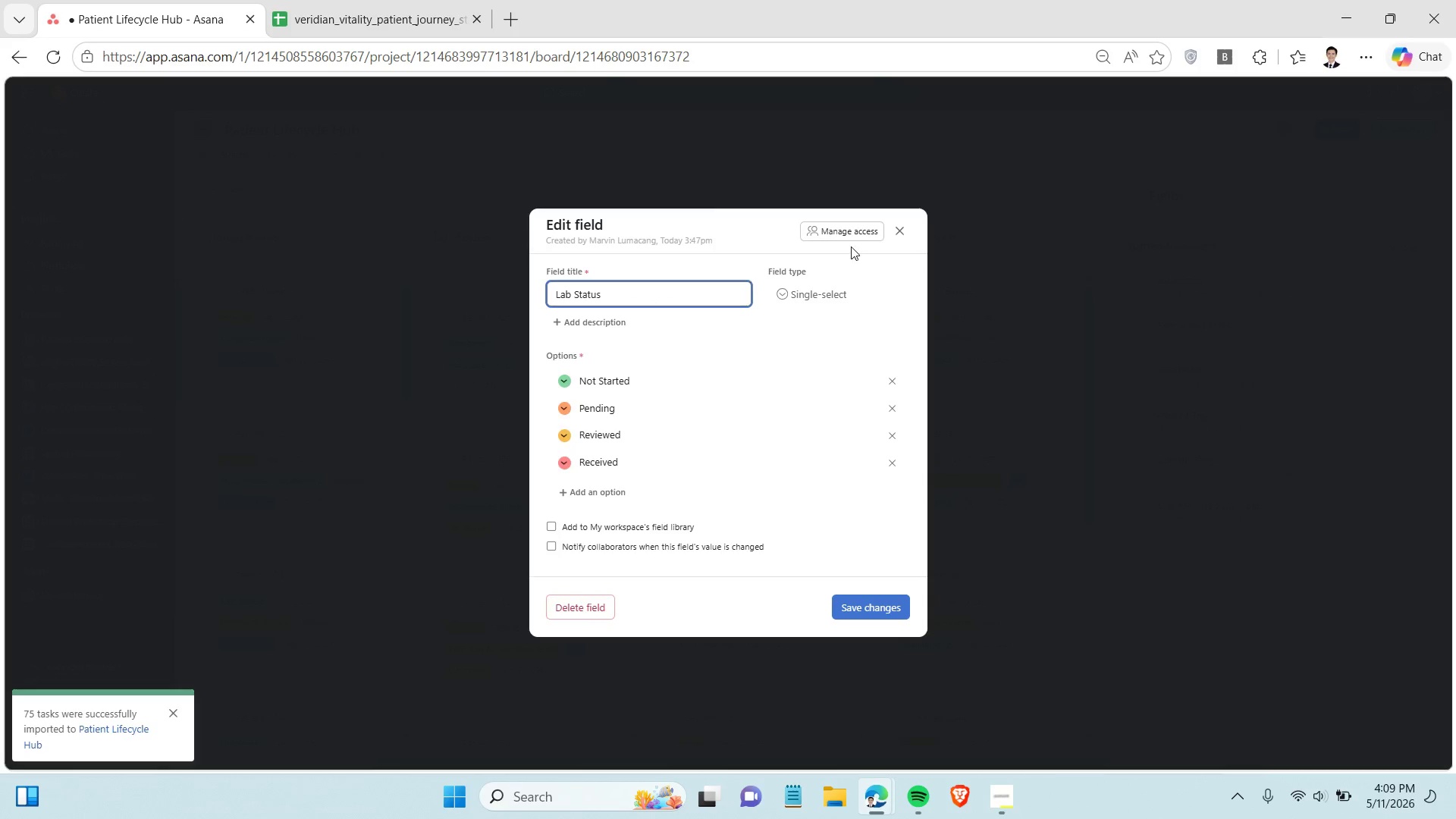 
left_click([893, 228])
 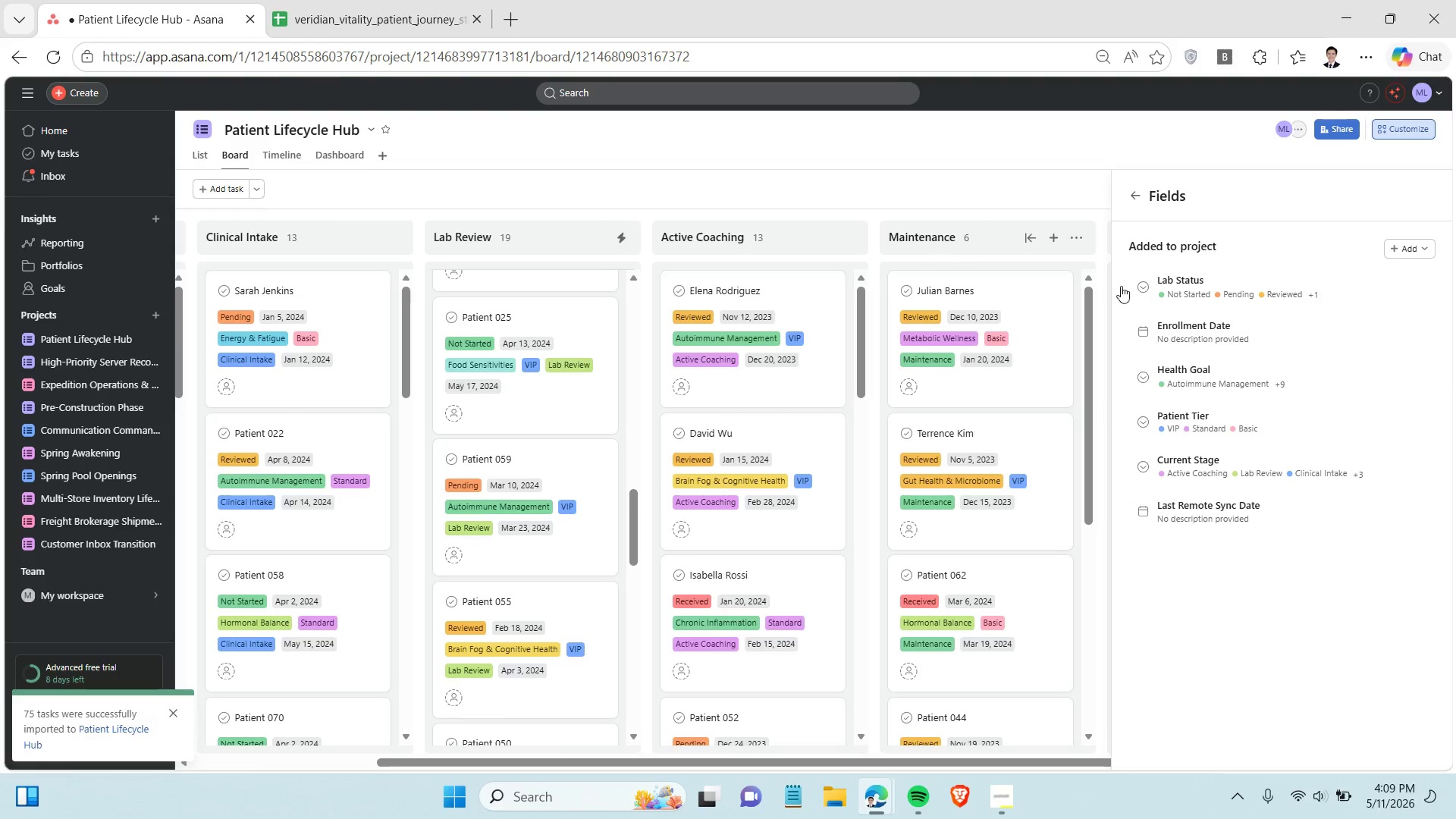 
left_click([1404, 250])
 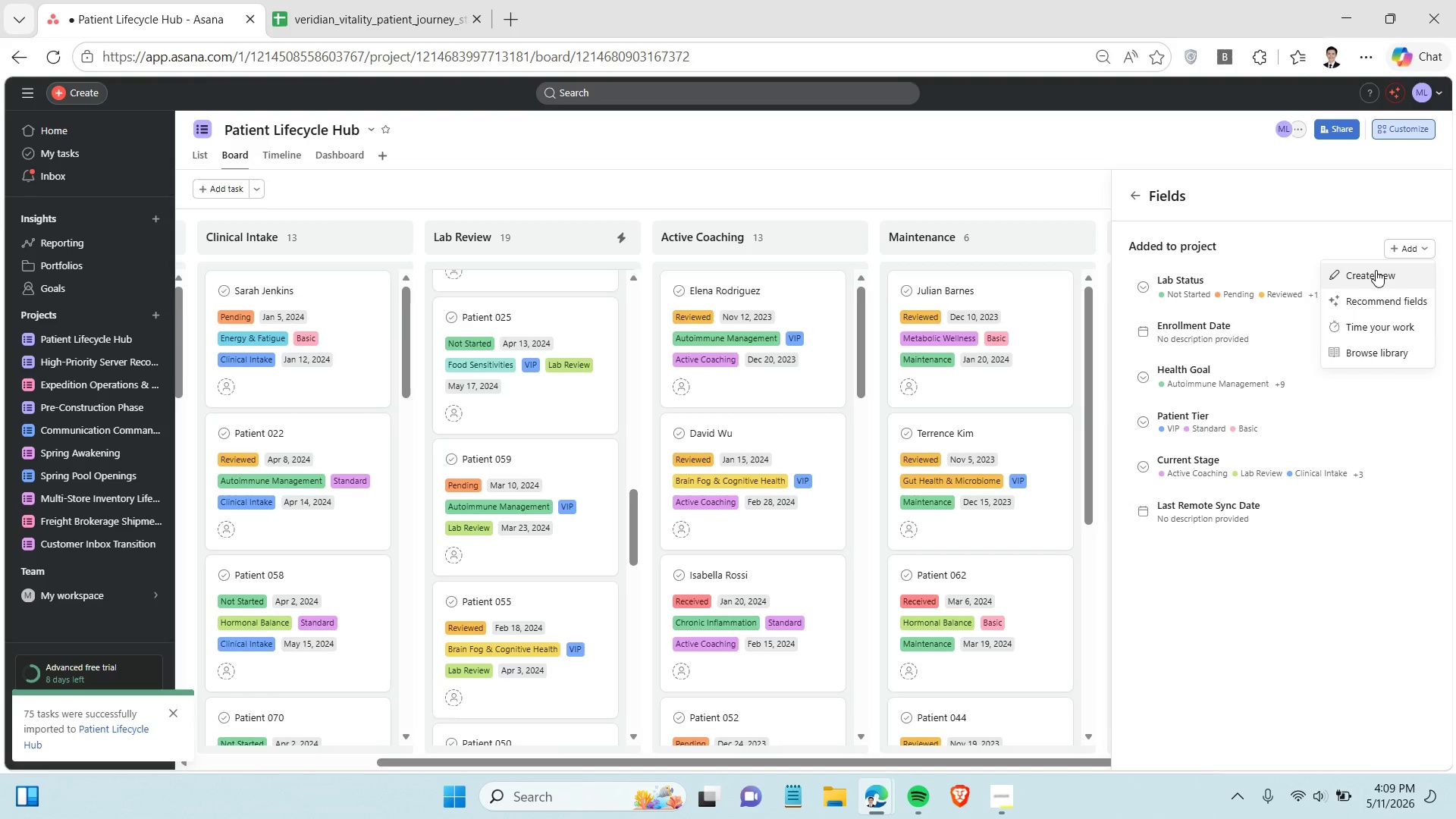 
left_click([1373, 271])
 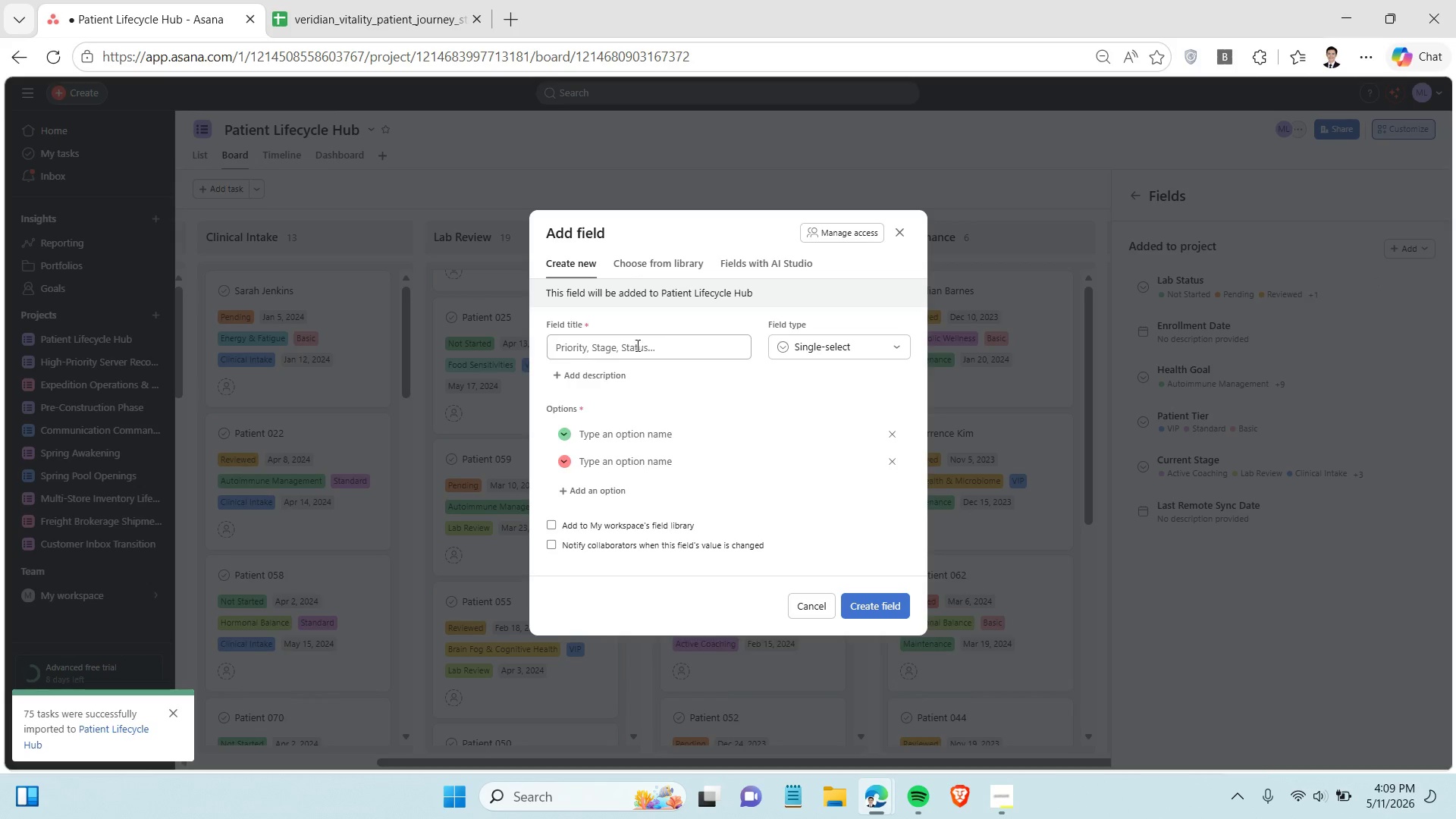 
left_click([628, 368])
 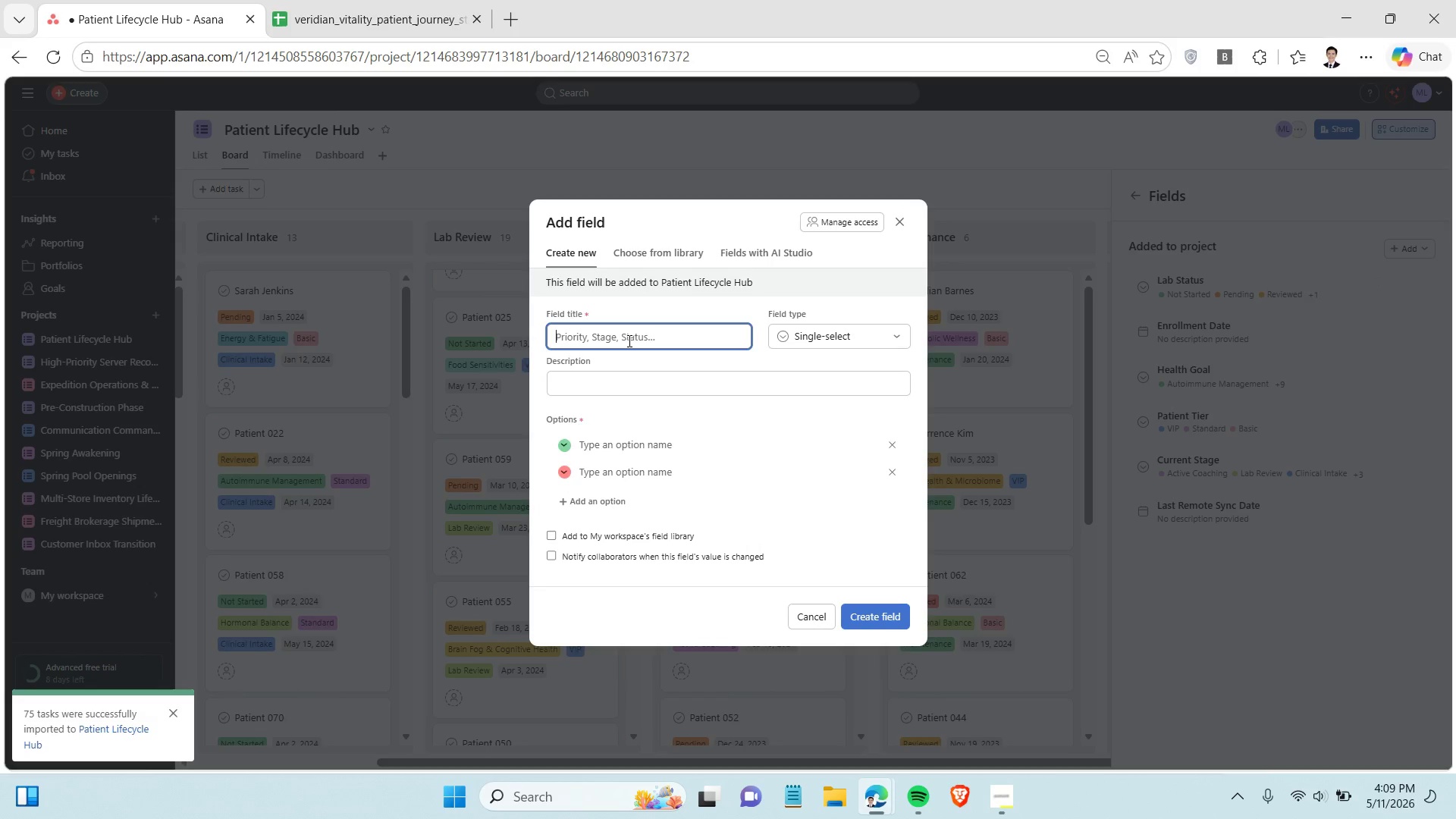 
left_click([628, 340])
 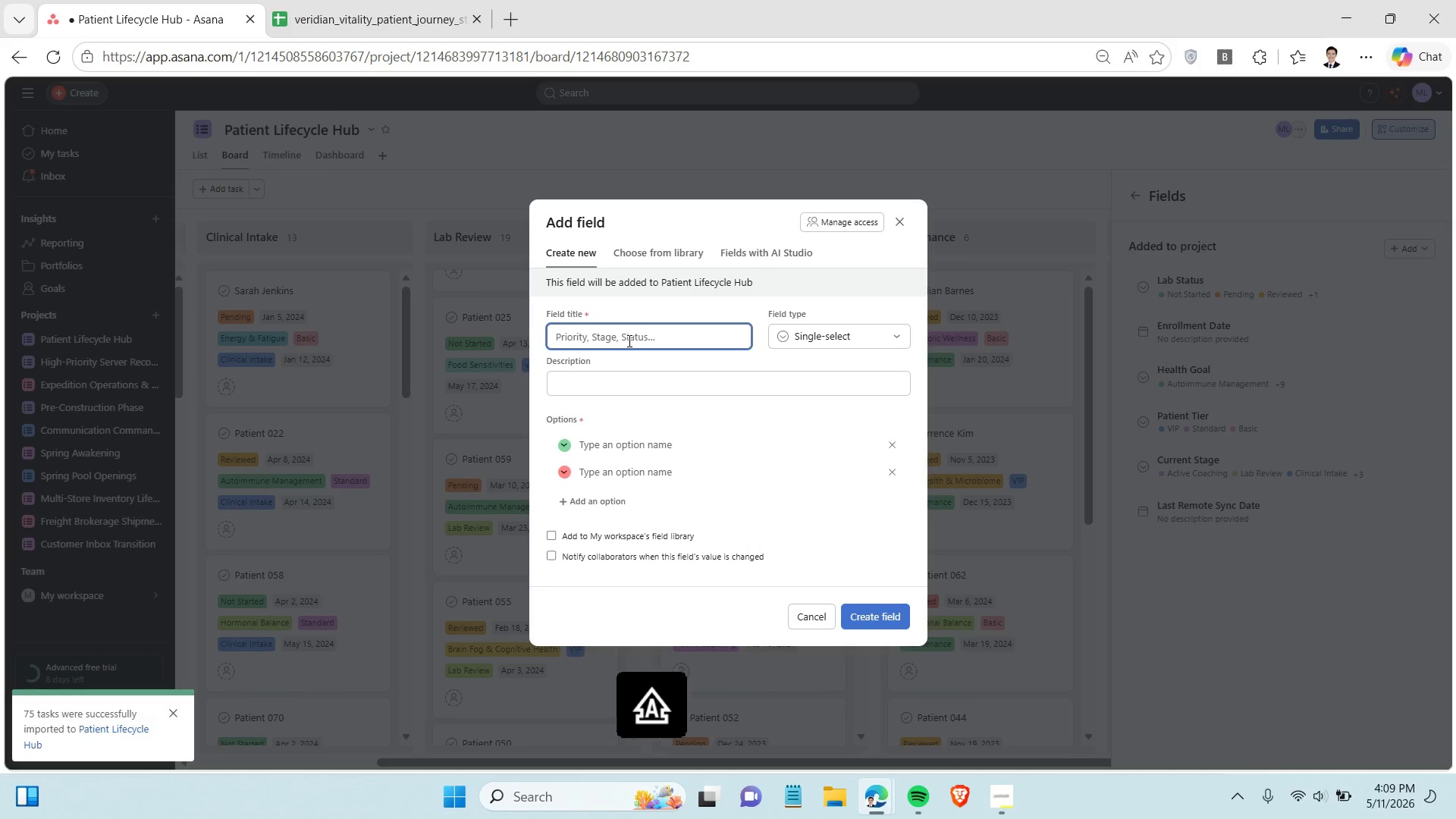 
type(Priority)
 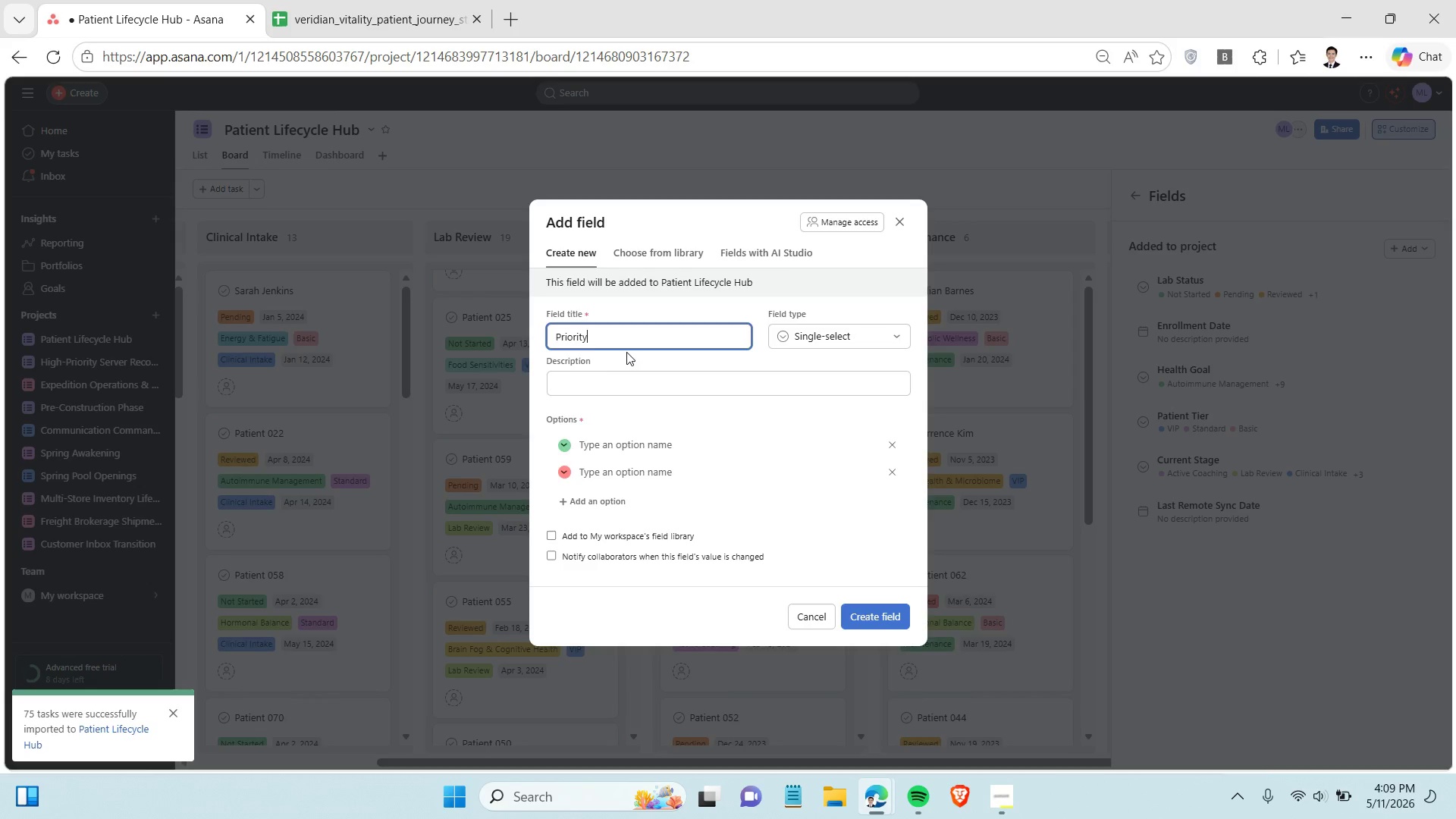 
wait(5.88)
 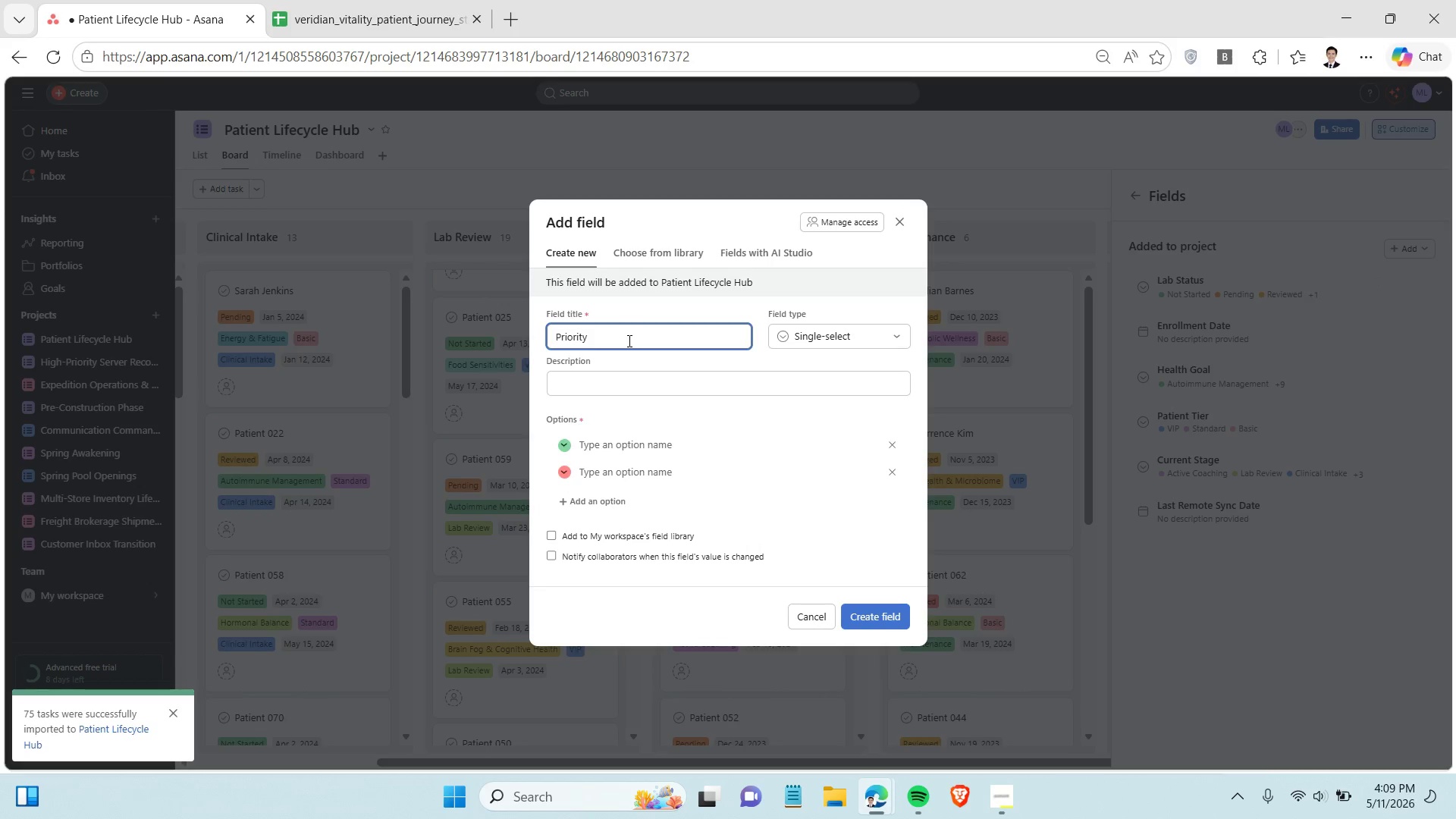 
left_click([609, 387])
 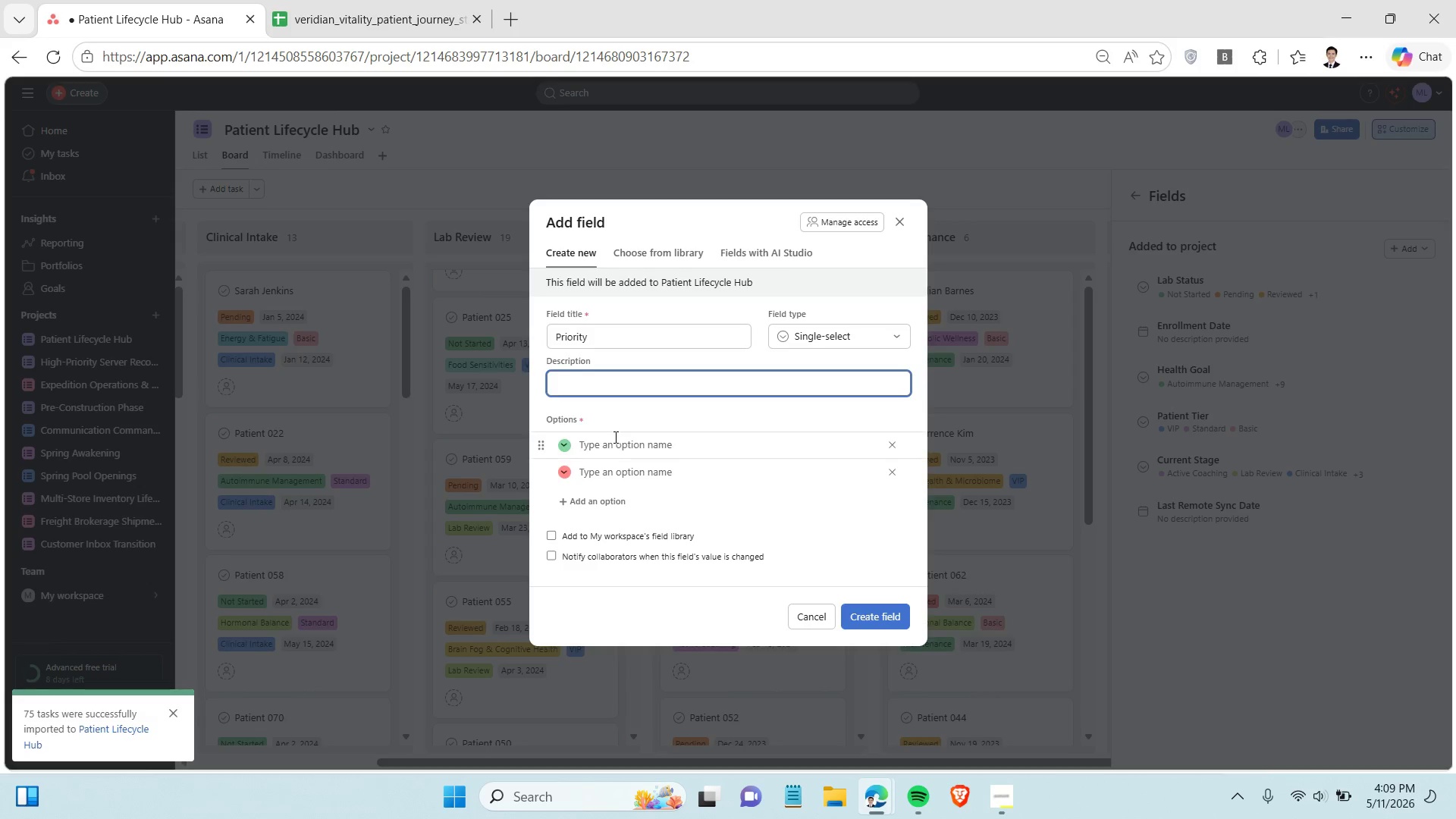 
left_click([615, 438])
 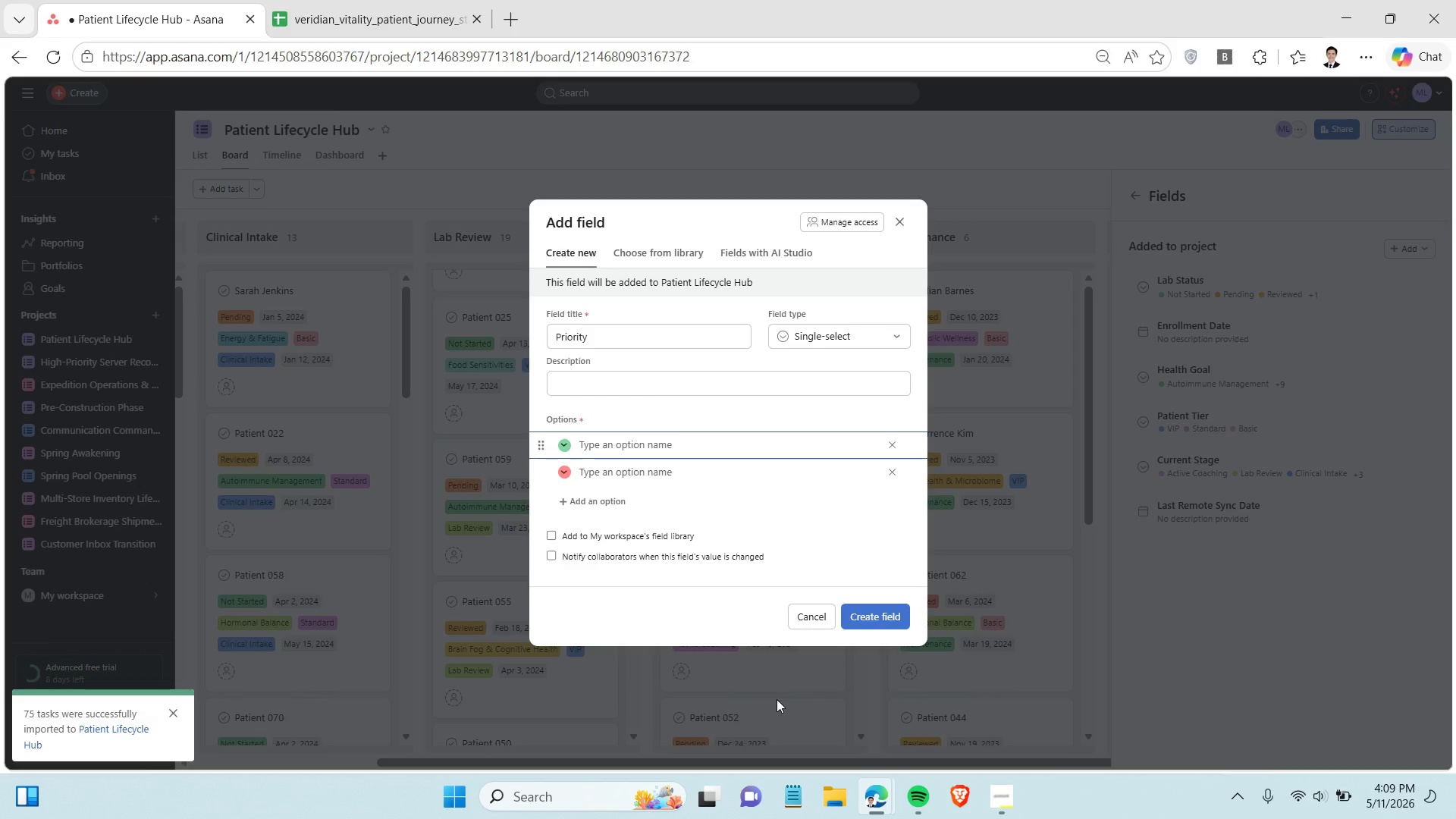 
mouse_move([890, 786])
 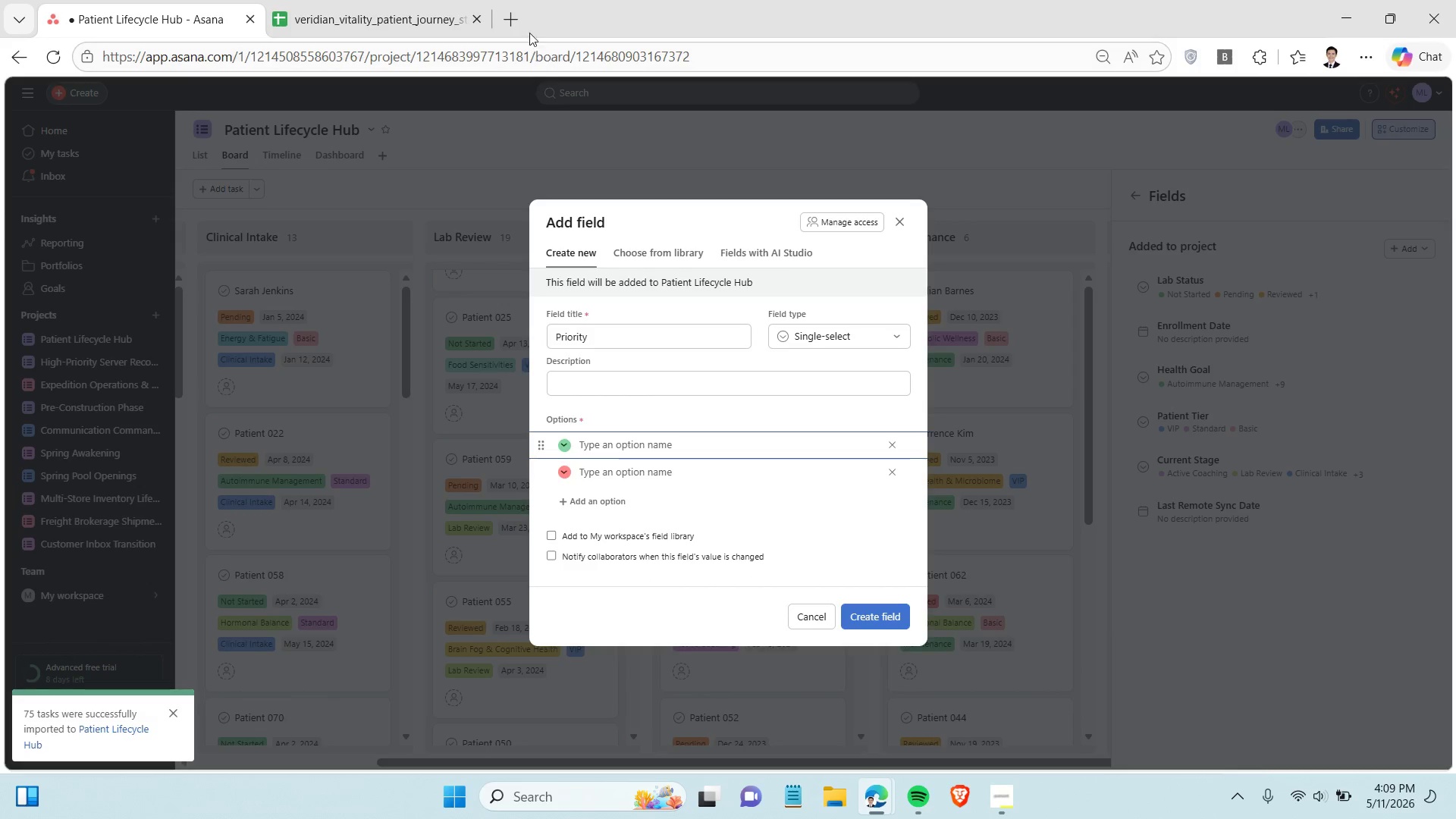 
left_click([516, 21])
 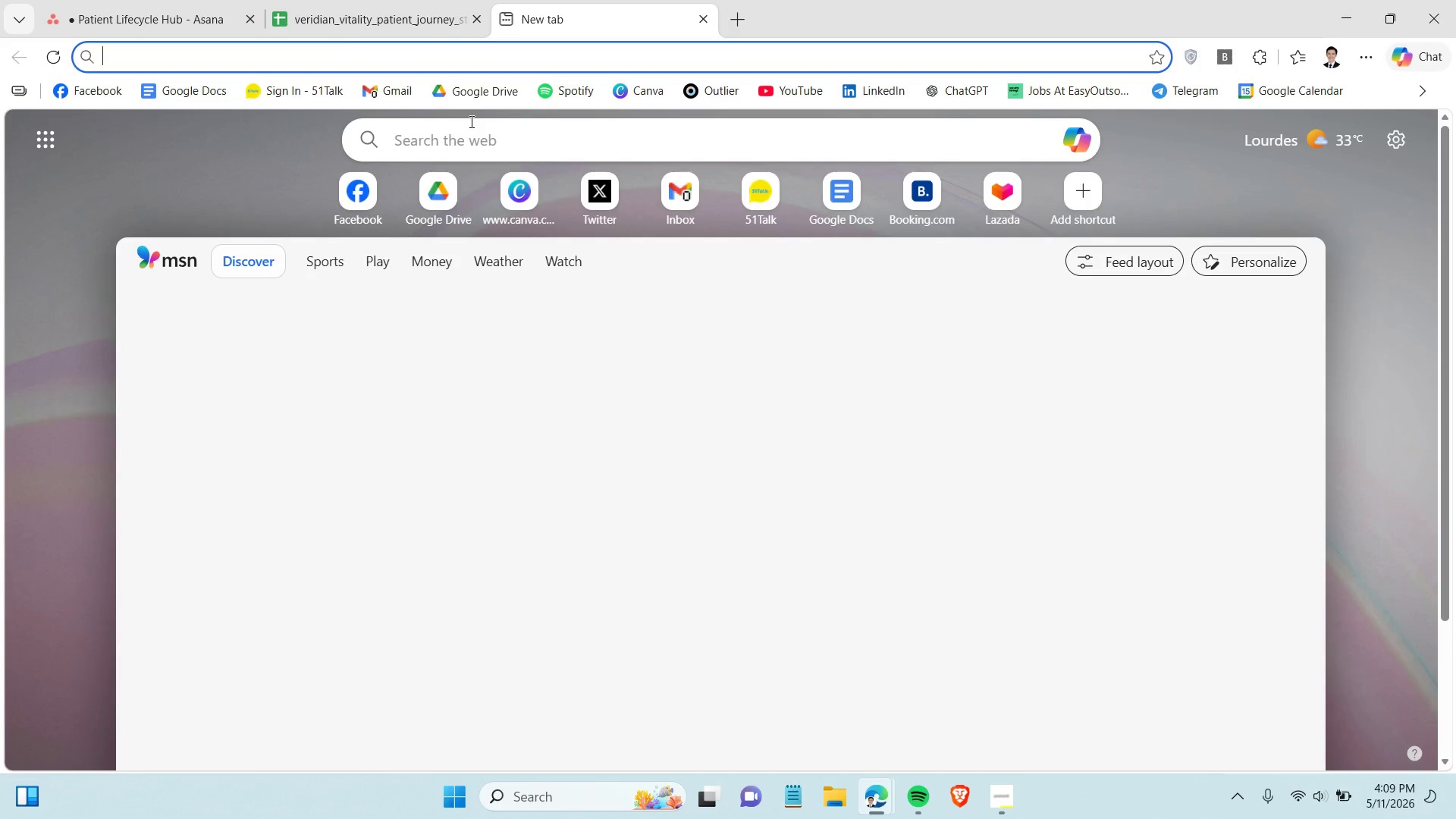 
left_click([459, 139])
 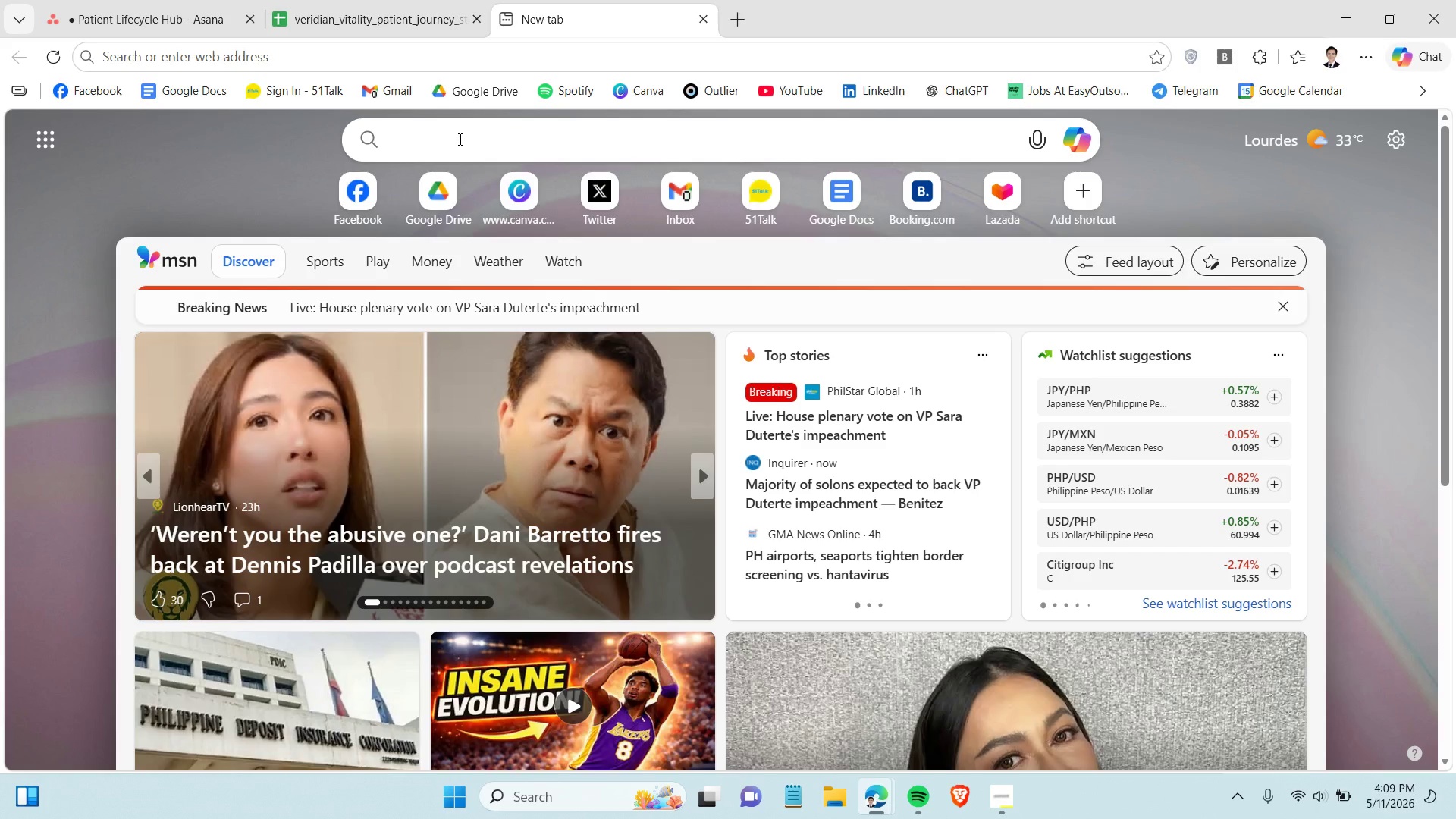 
type(priority evels)
 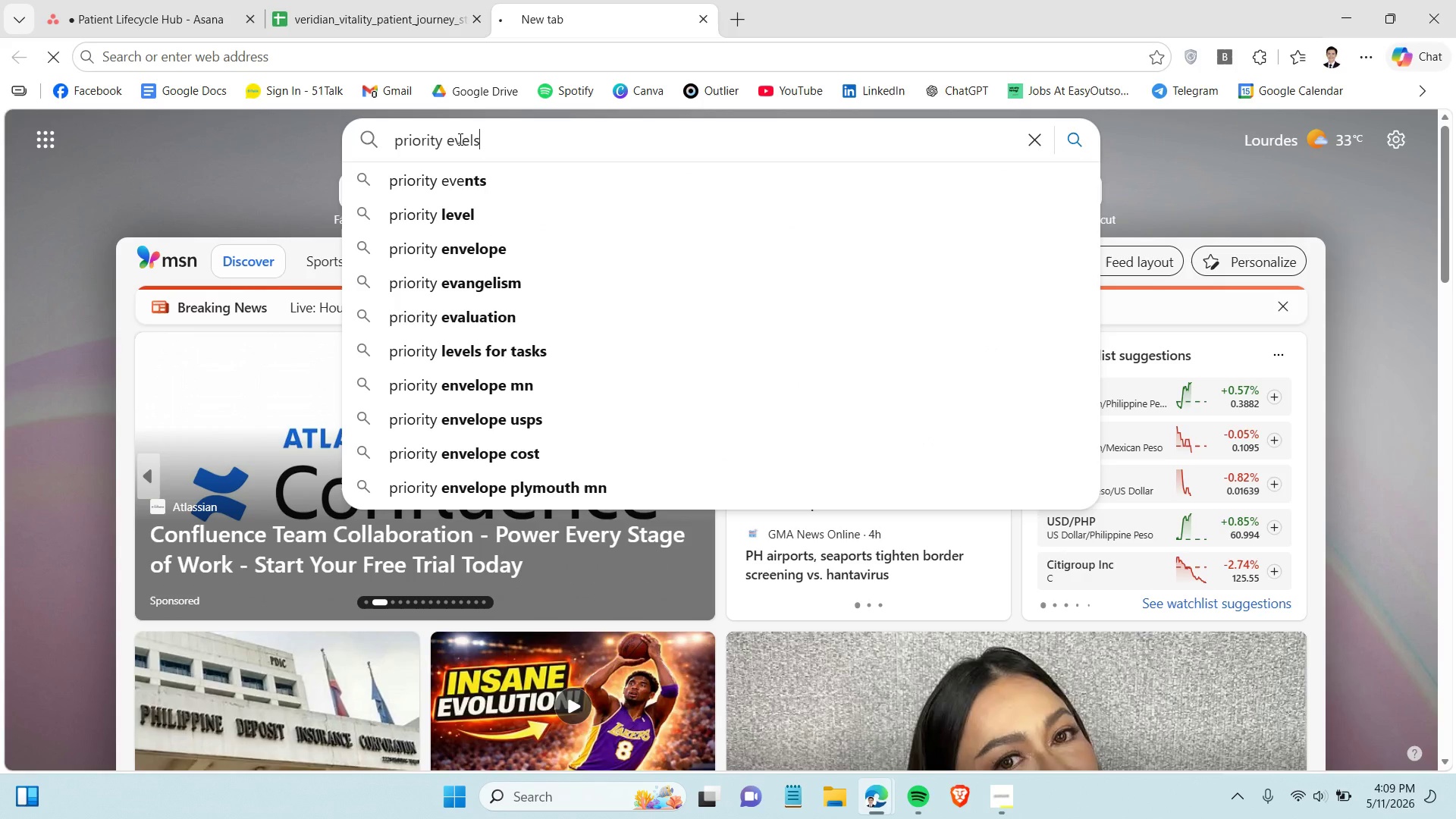 
hold_key(key=Enter, duration=18.03)
 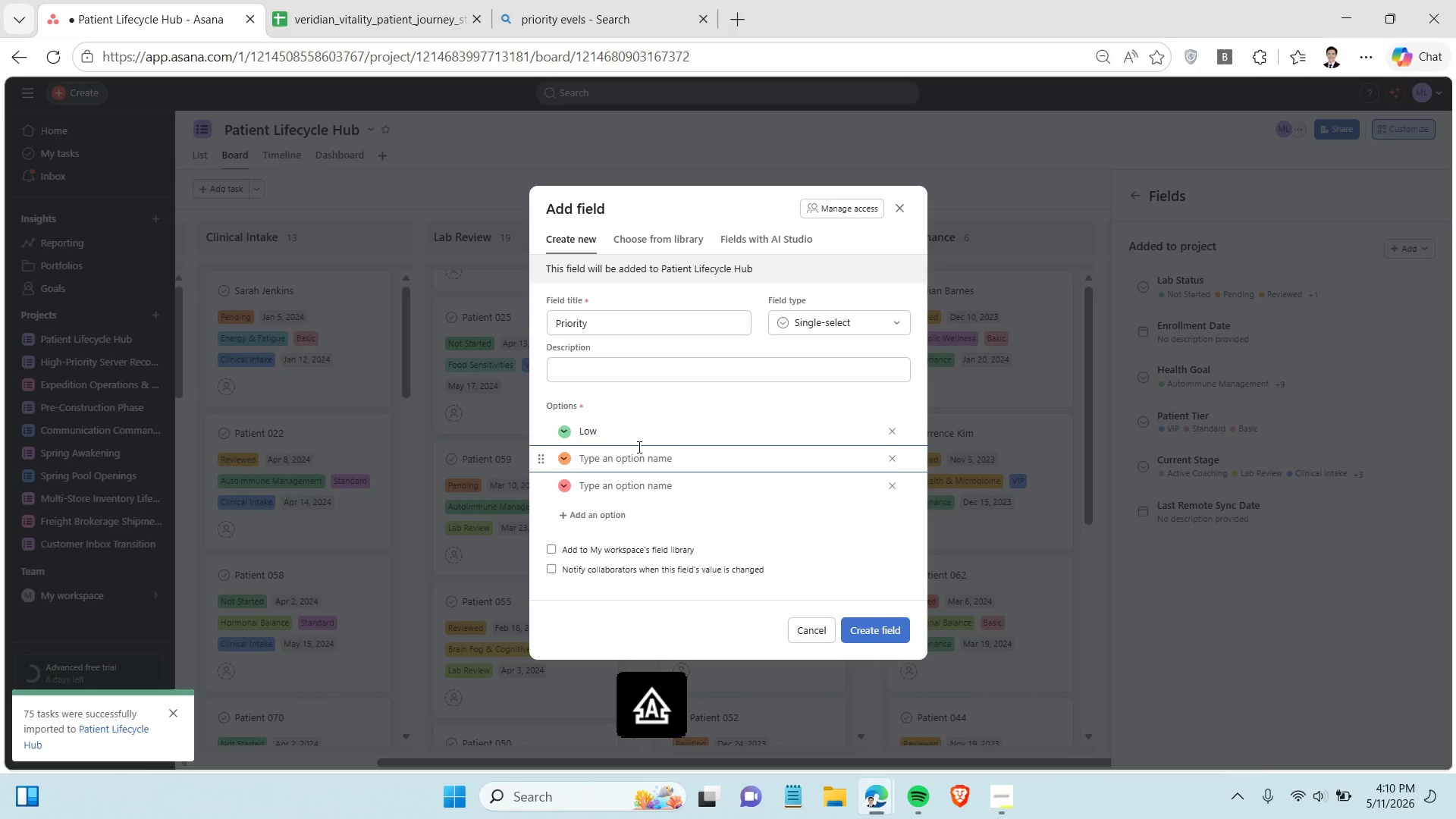 
scroll: coordinate [402, 431], scroll_direction: down, amount: 2.0
 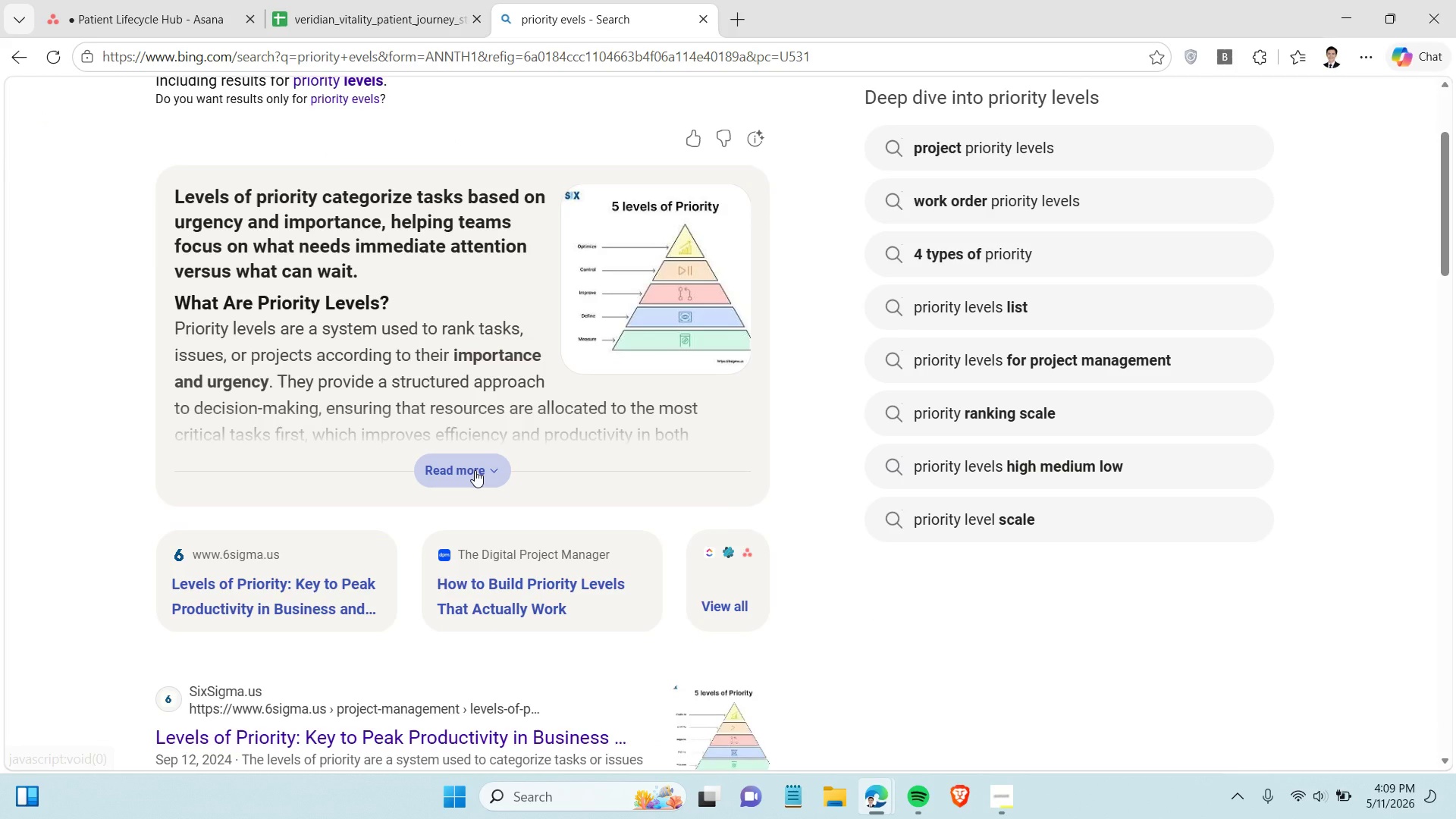 
left_click([475, 470])
 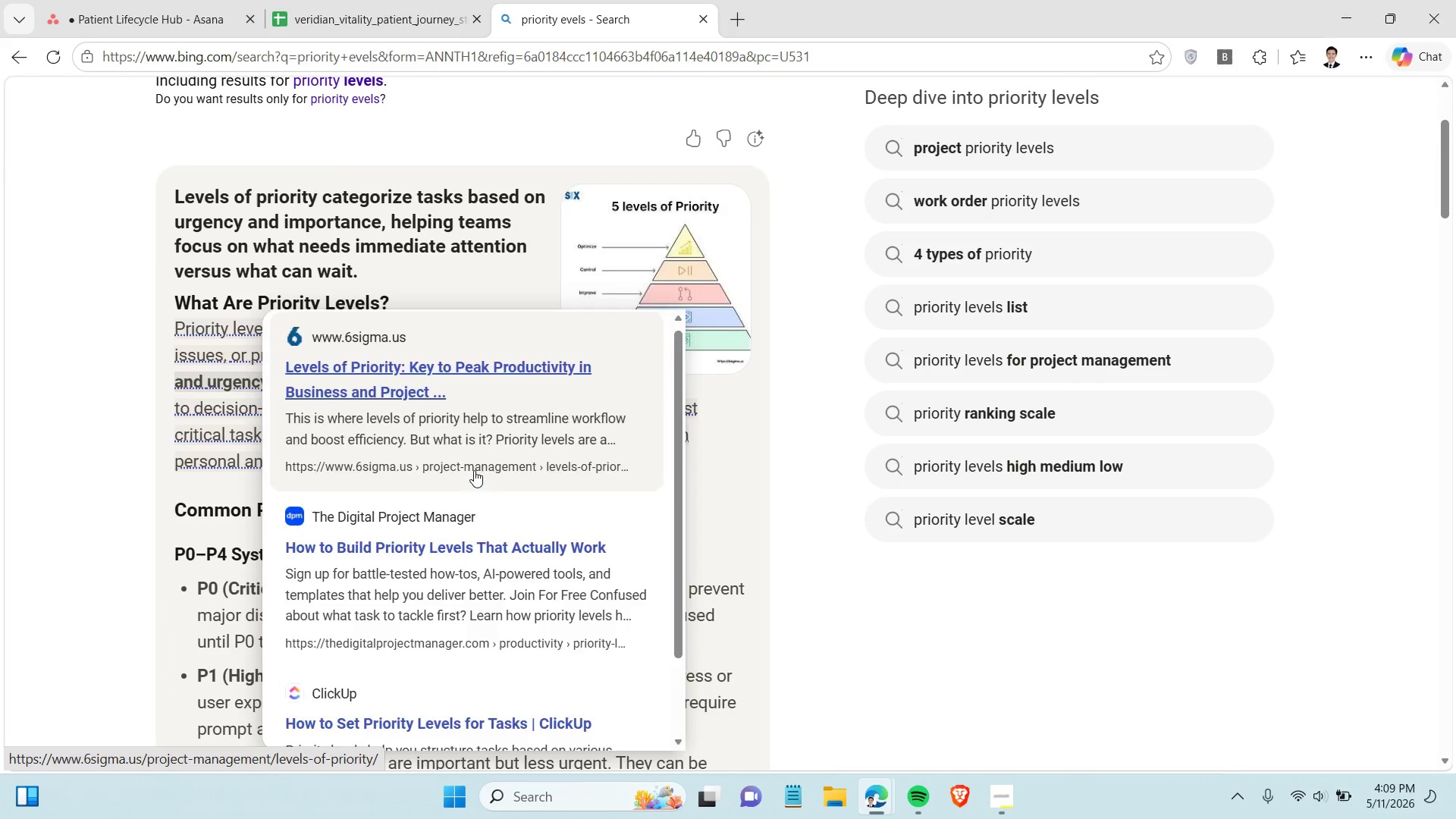 
scroll: coordinate [209, 438], scroll_direction: down, amount: 6.0
 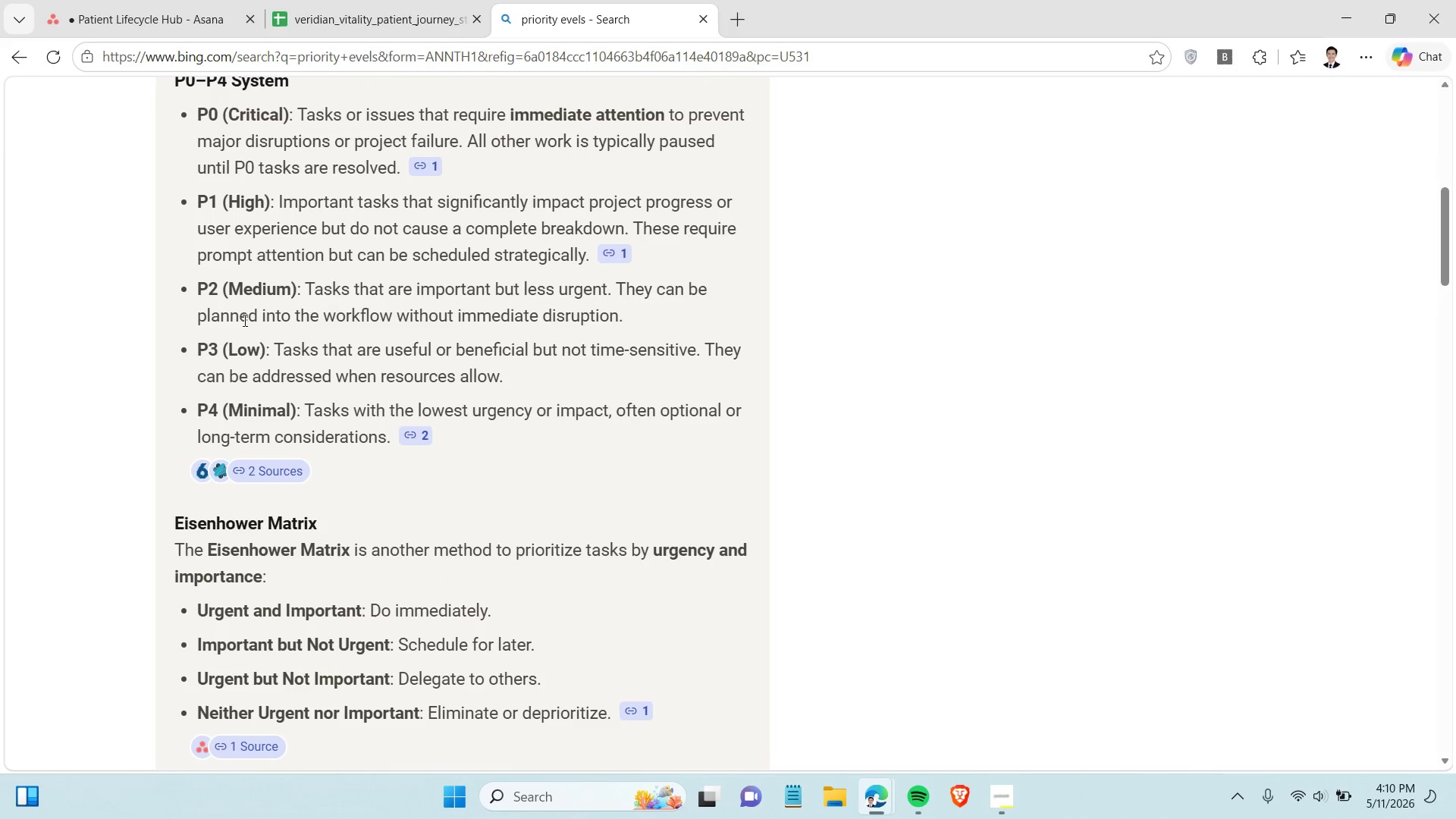 
left_click([341, 6])
 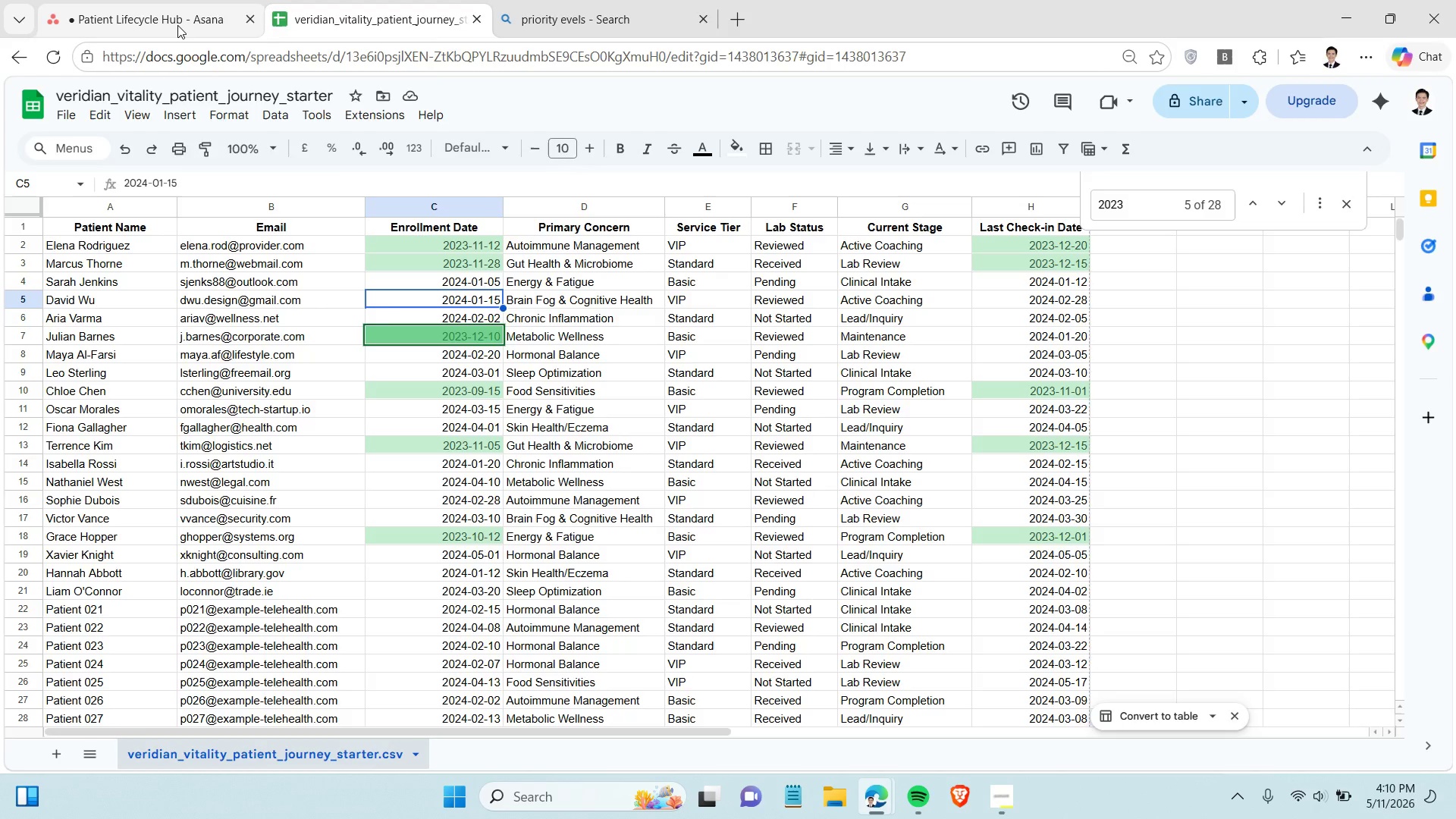 
left_click([176, 24])
 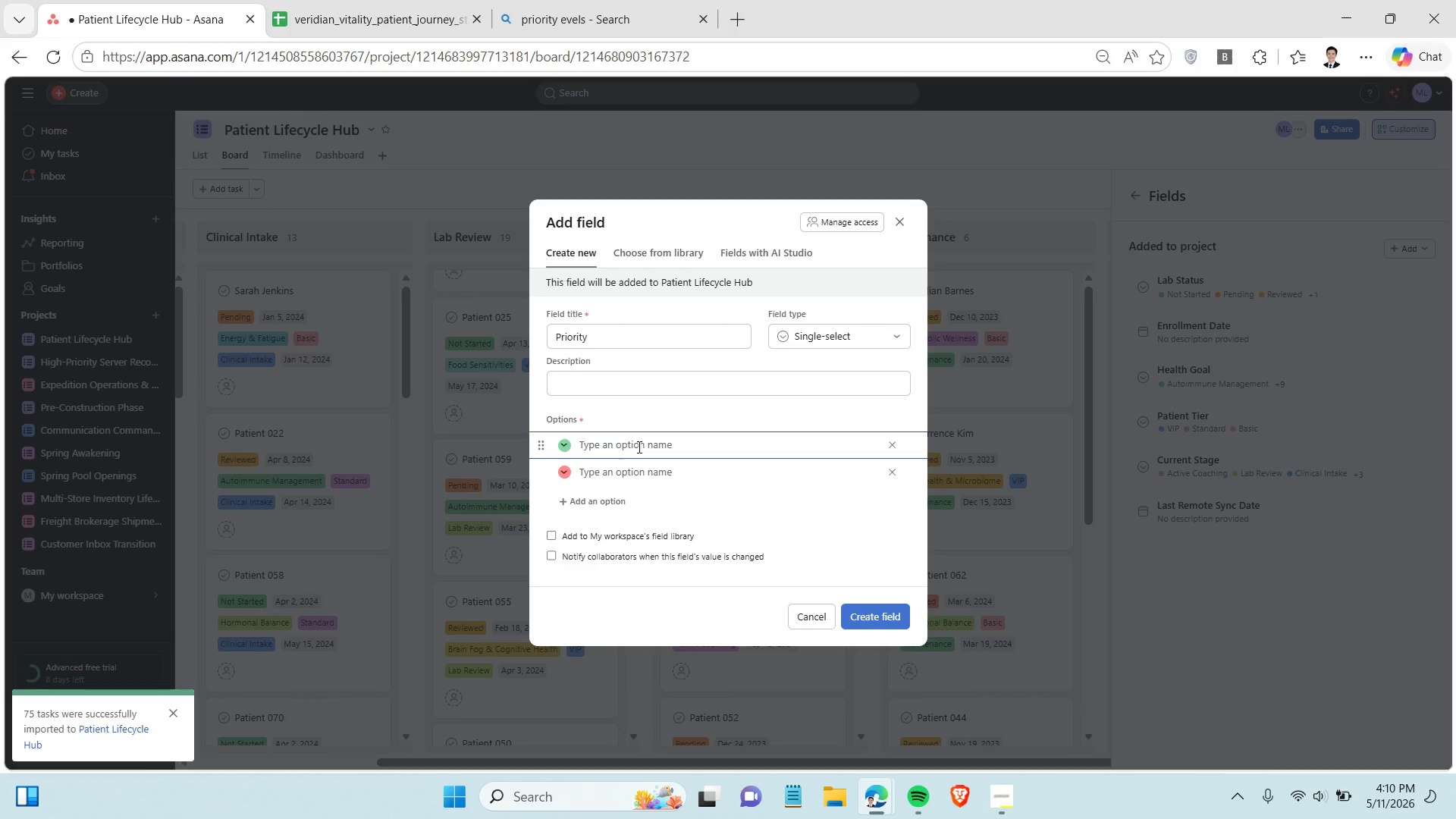 
type(Loe)
key(Backspace)
type(wMedium)
 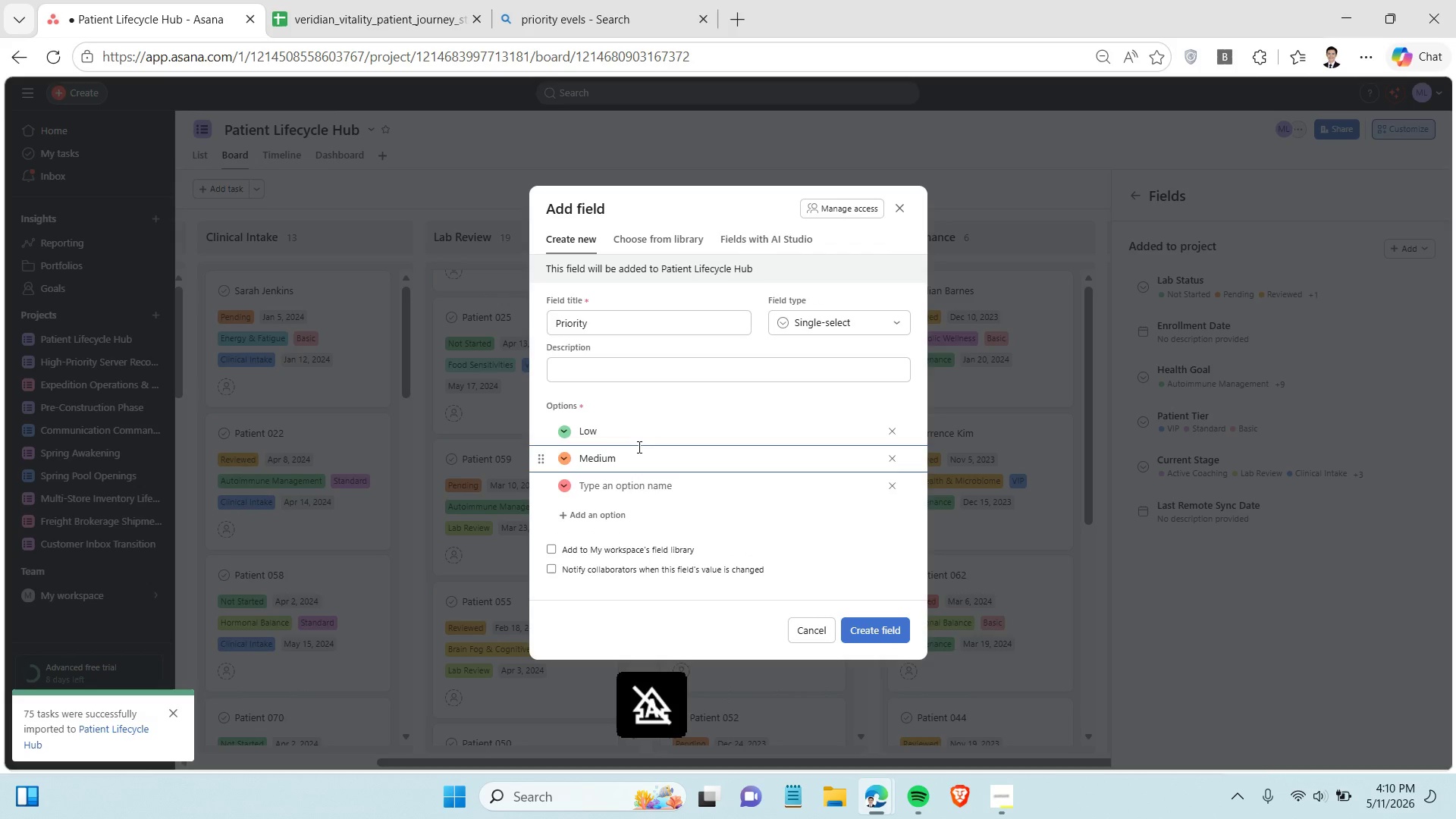 
key(ArrowDown)
 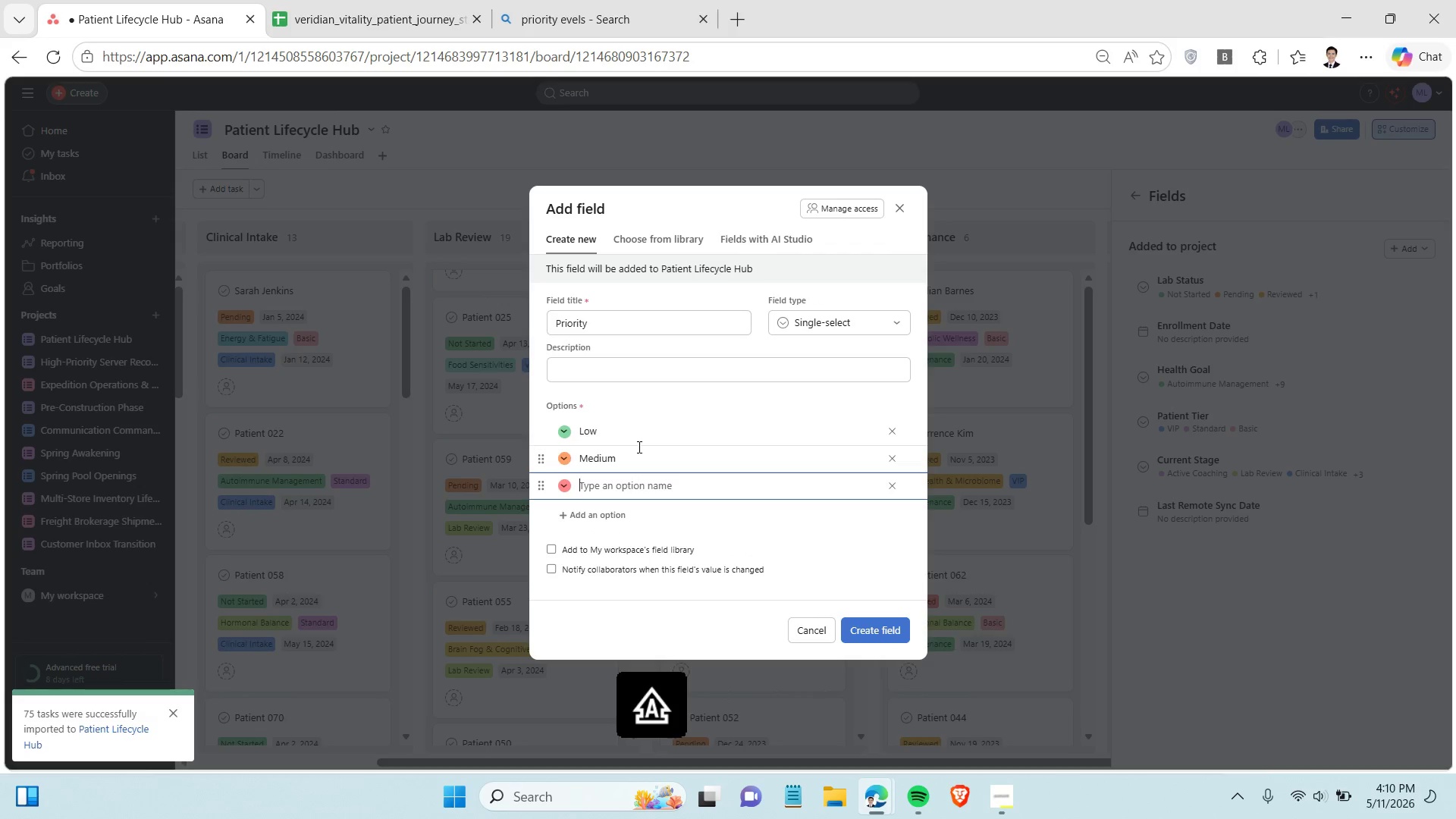 
type(High)
 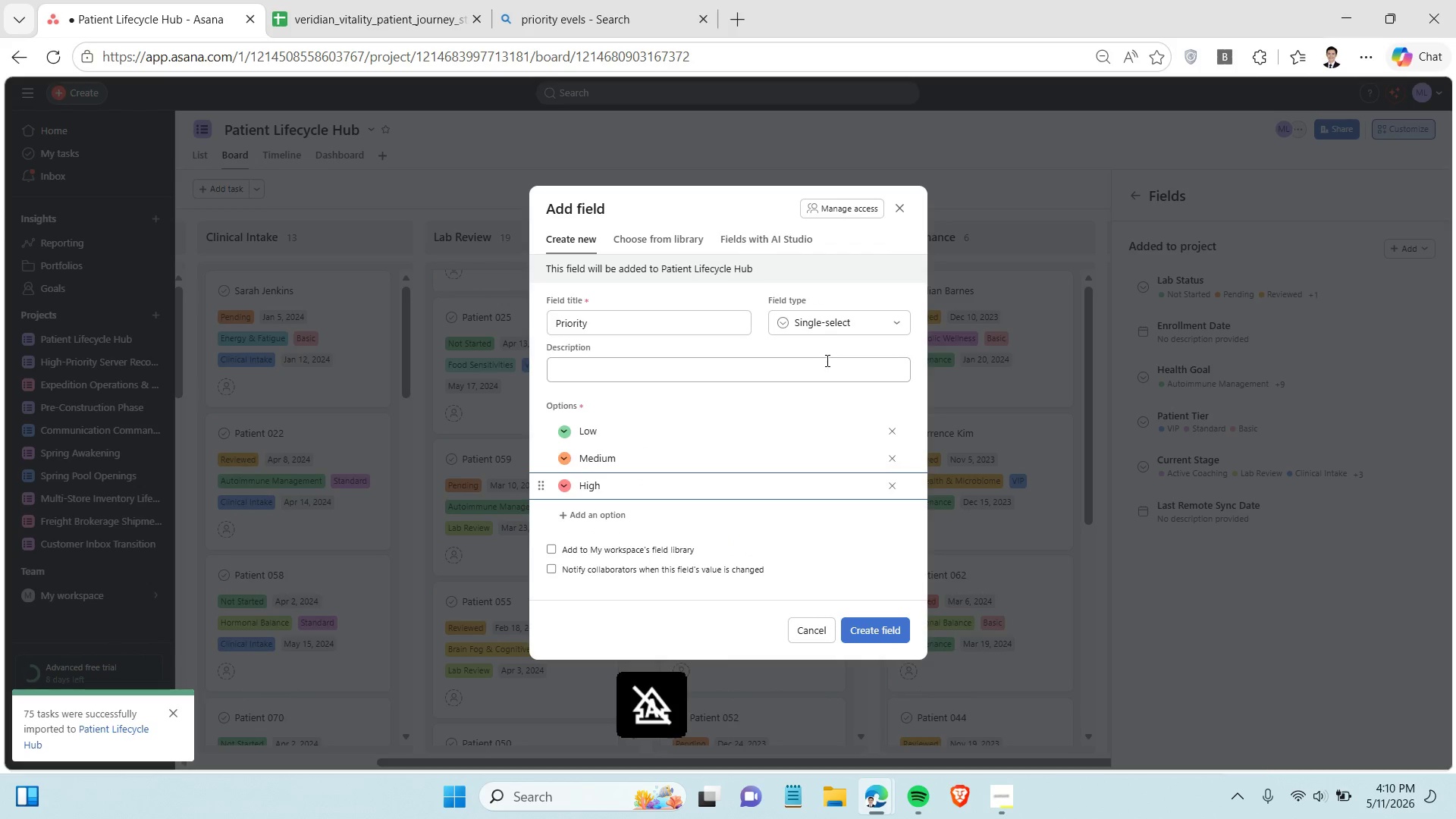 
left_click([830, 347])
 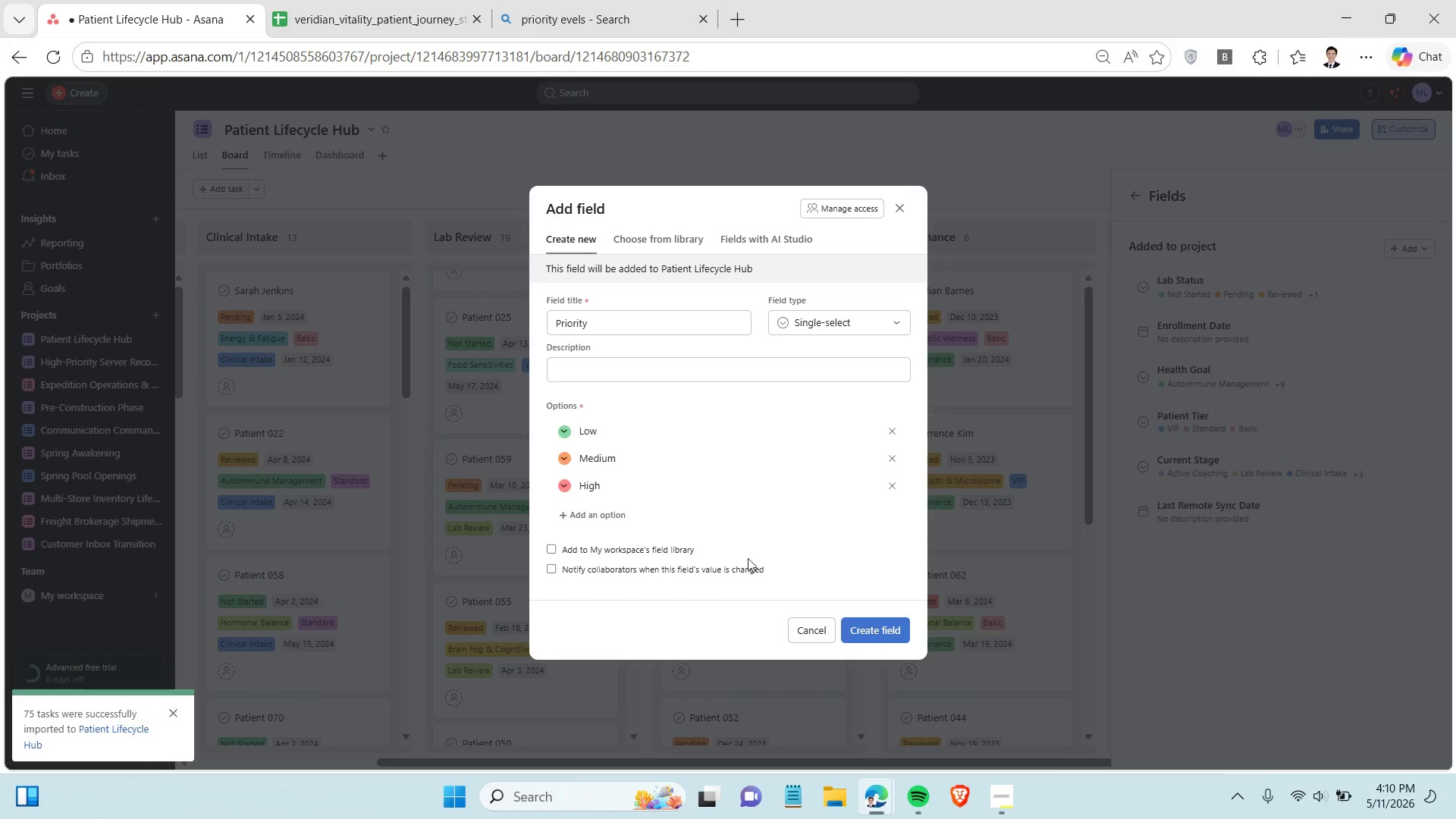 
wait(15.31)
 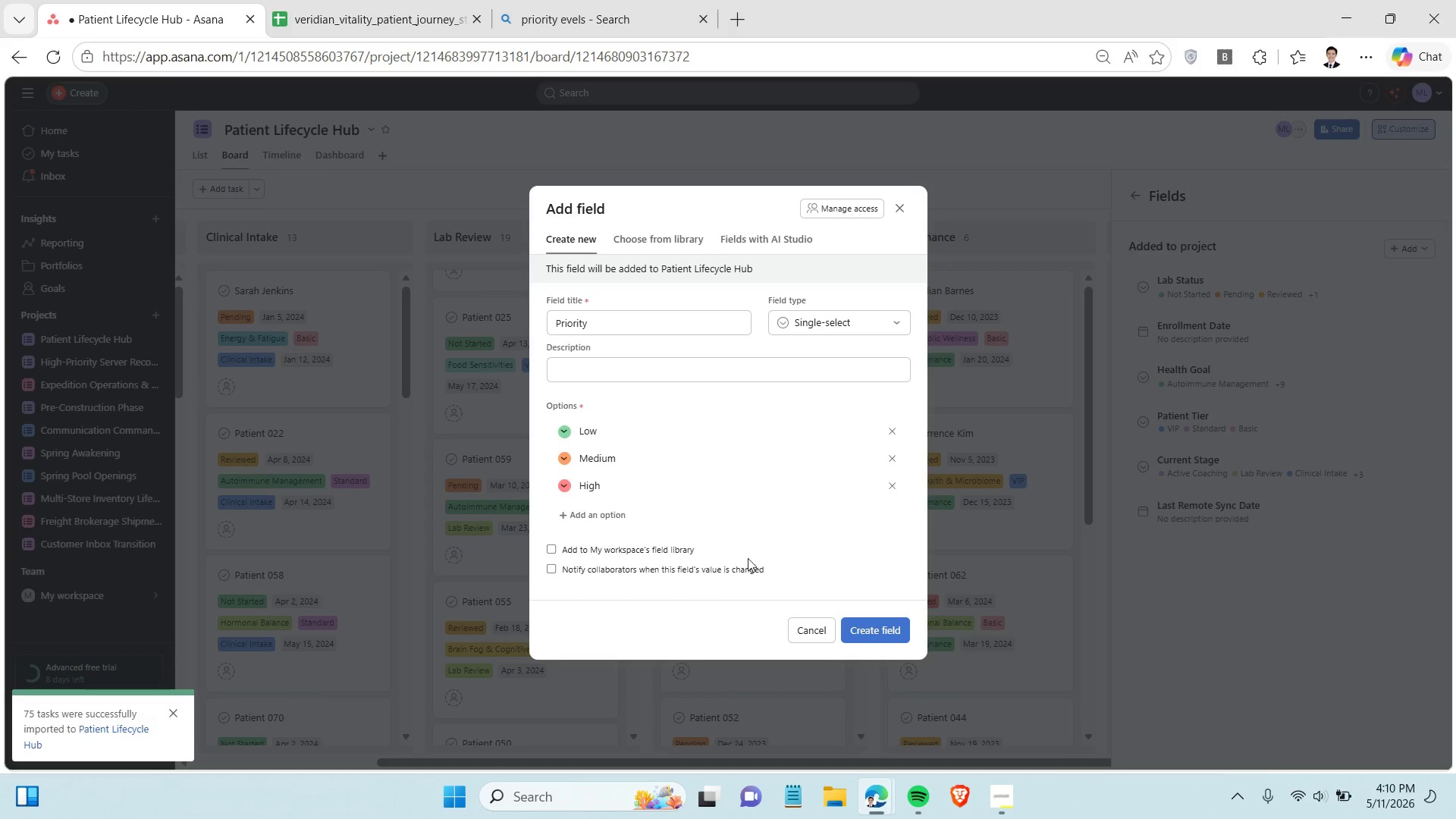 
left_click([551, 14])
 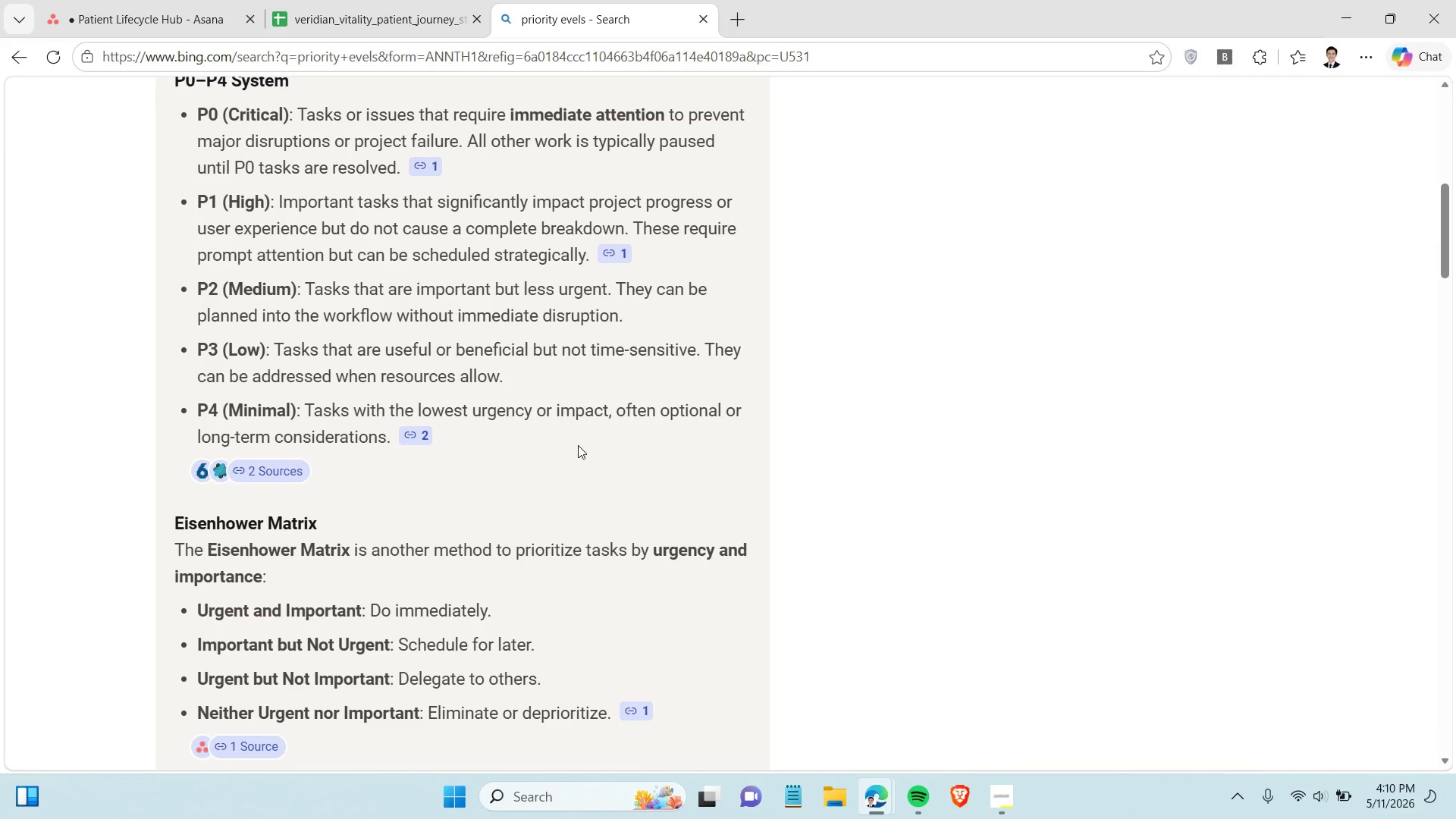 
scroll: coordinate [541, 281], scroll_direction: up, amount: 6.0
 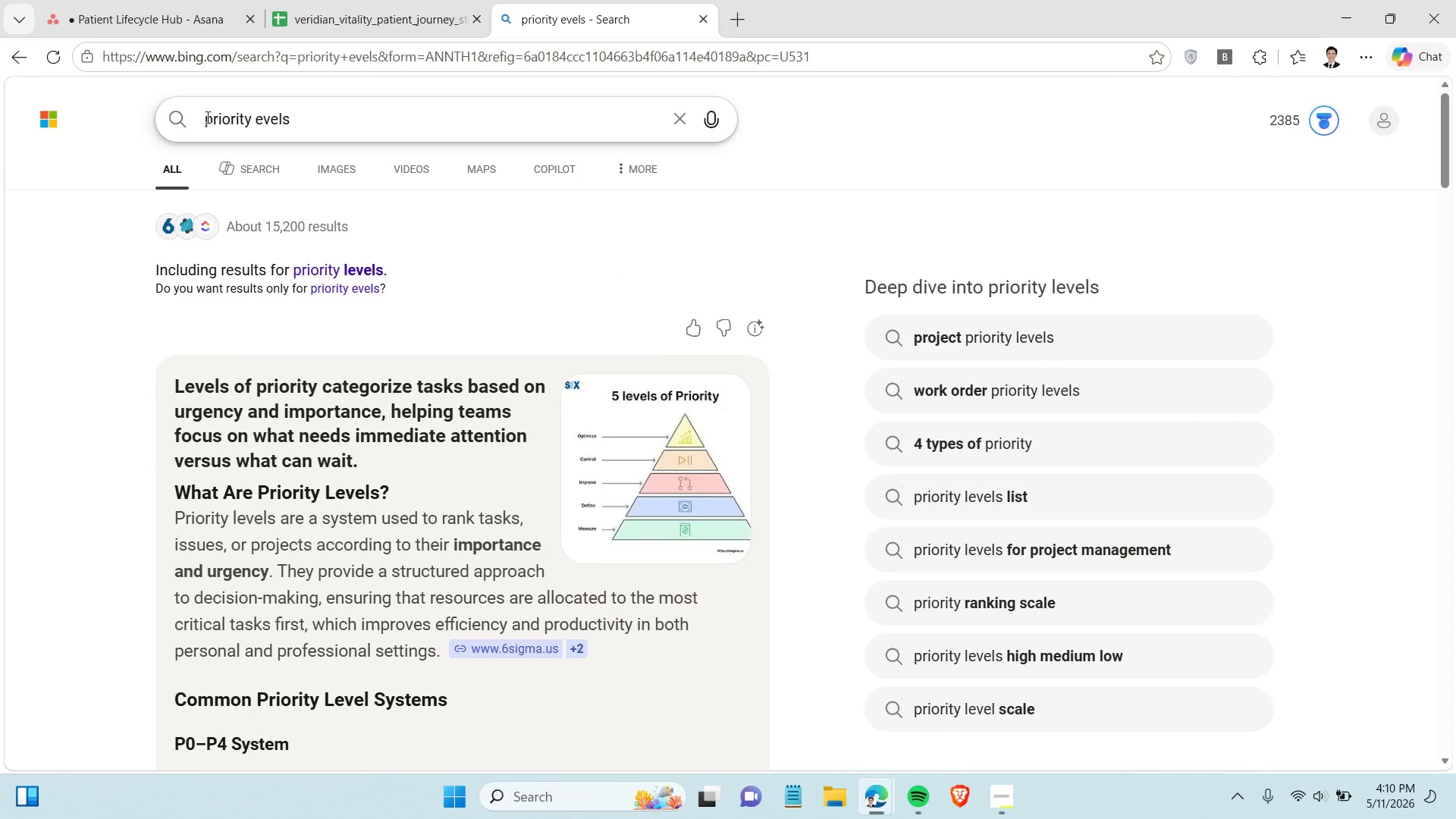 
left_click([206, 117])
 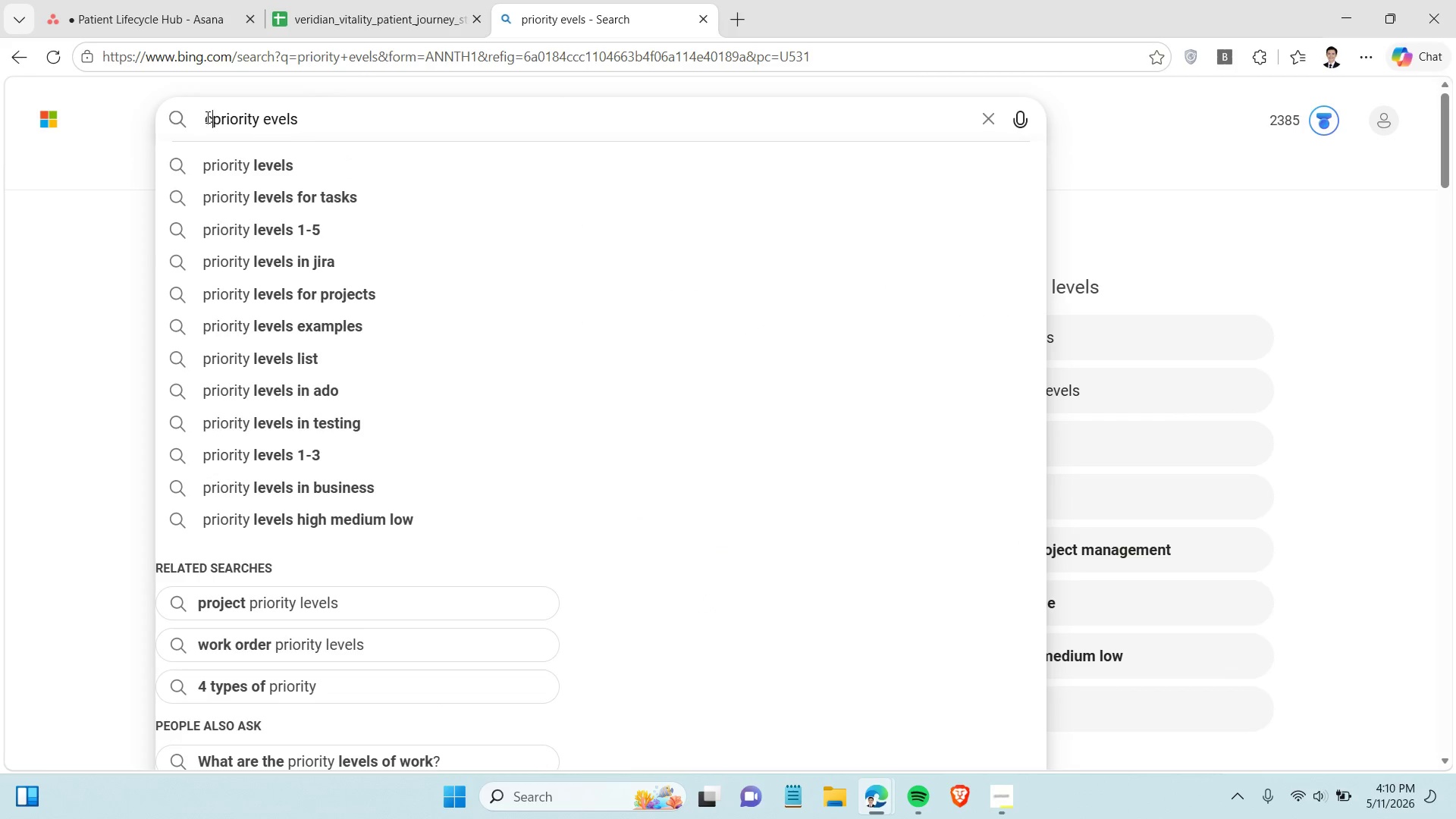 
type(clinical )
 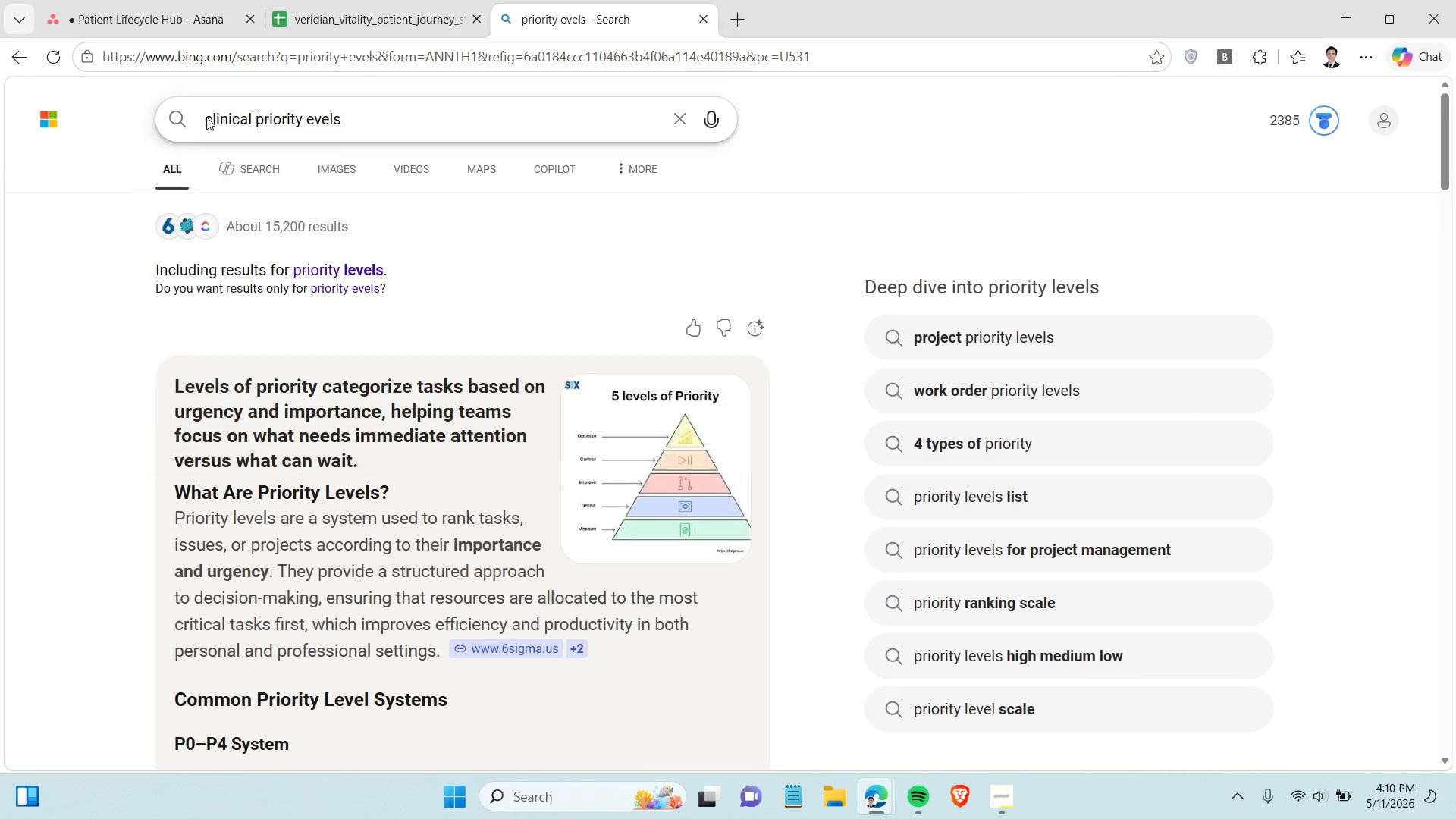 
key(Enter)
 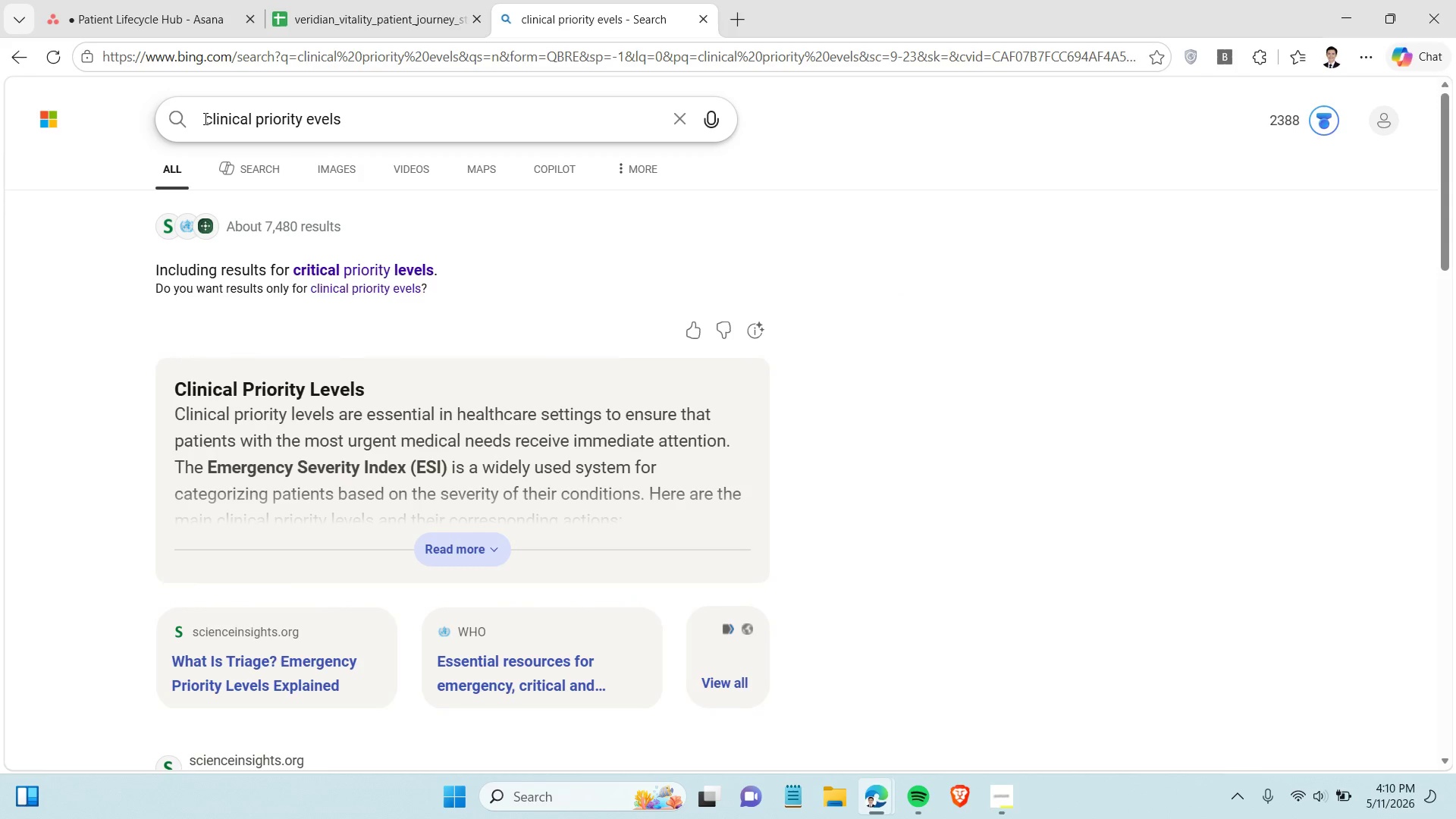 
wait(6.3)
 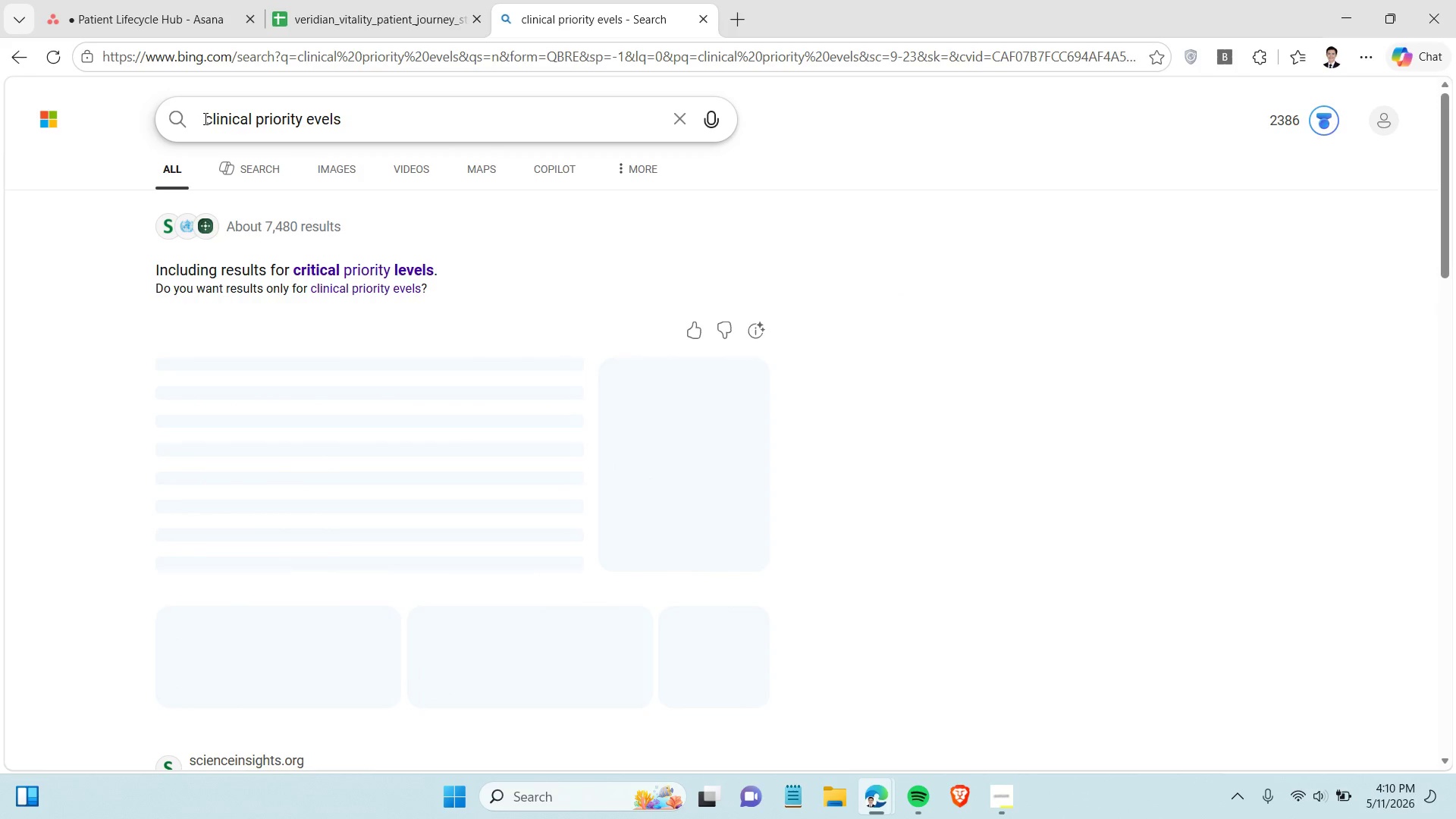 
left_click([467, 551])
 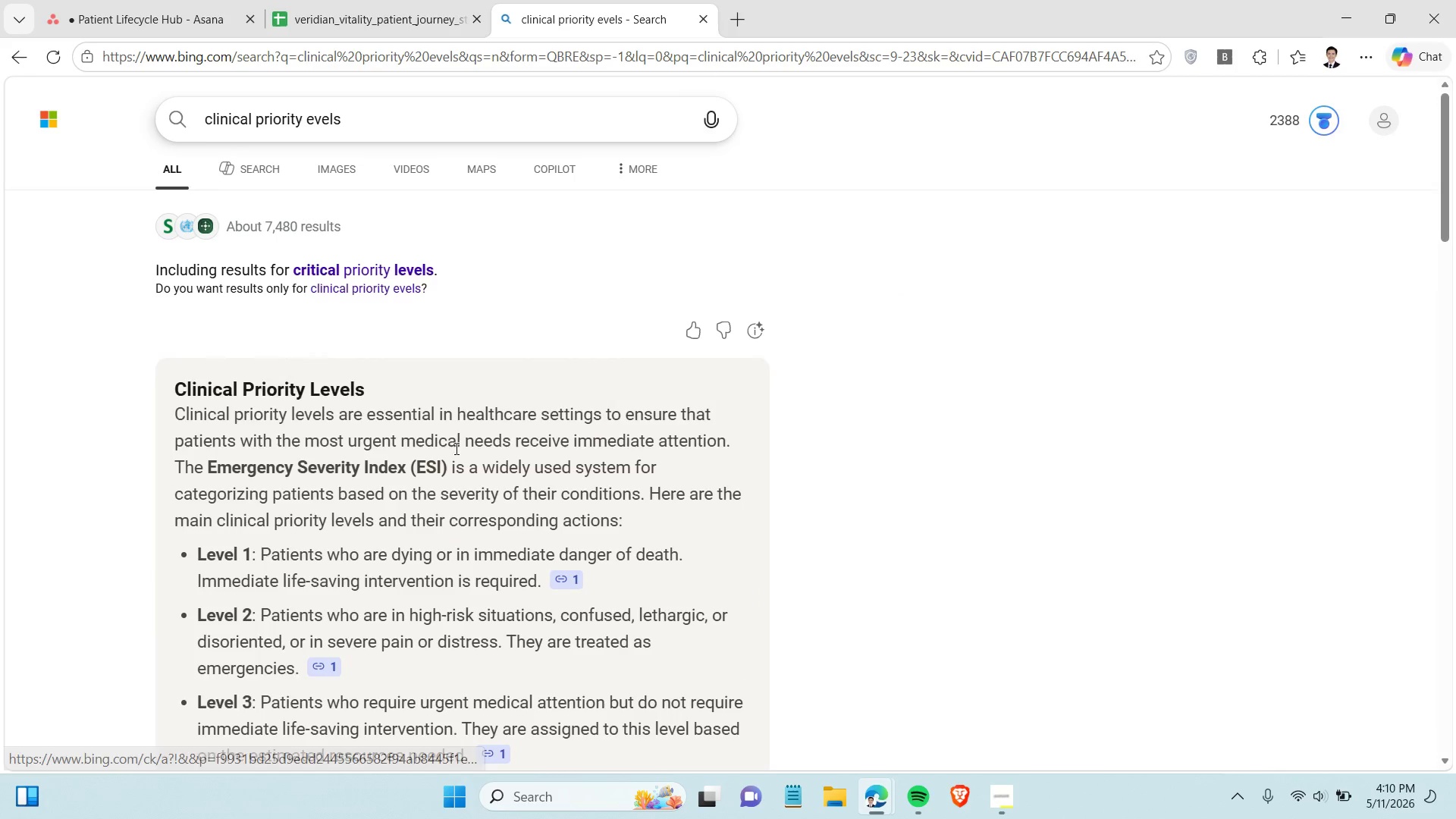 
scroll: coordinate [190, 365], scroll_direction: down, amount: 9.0
 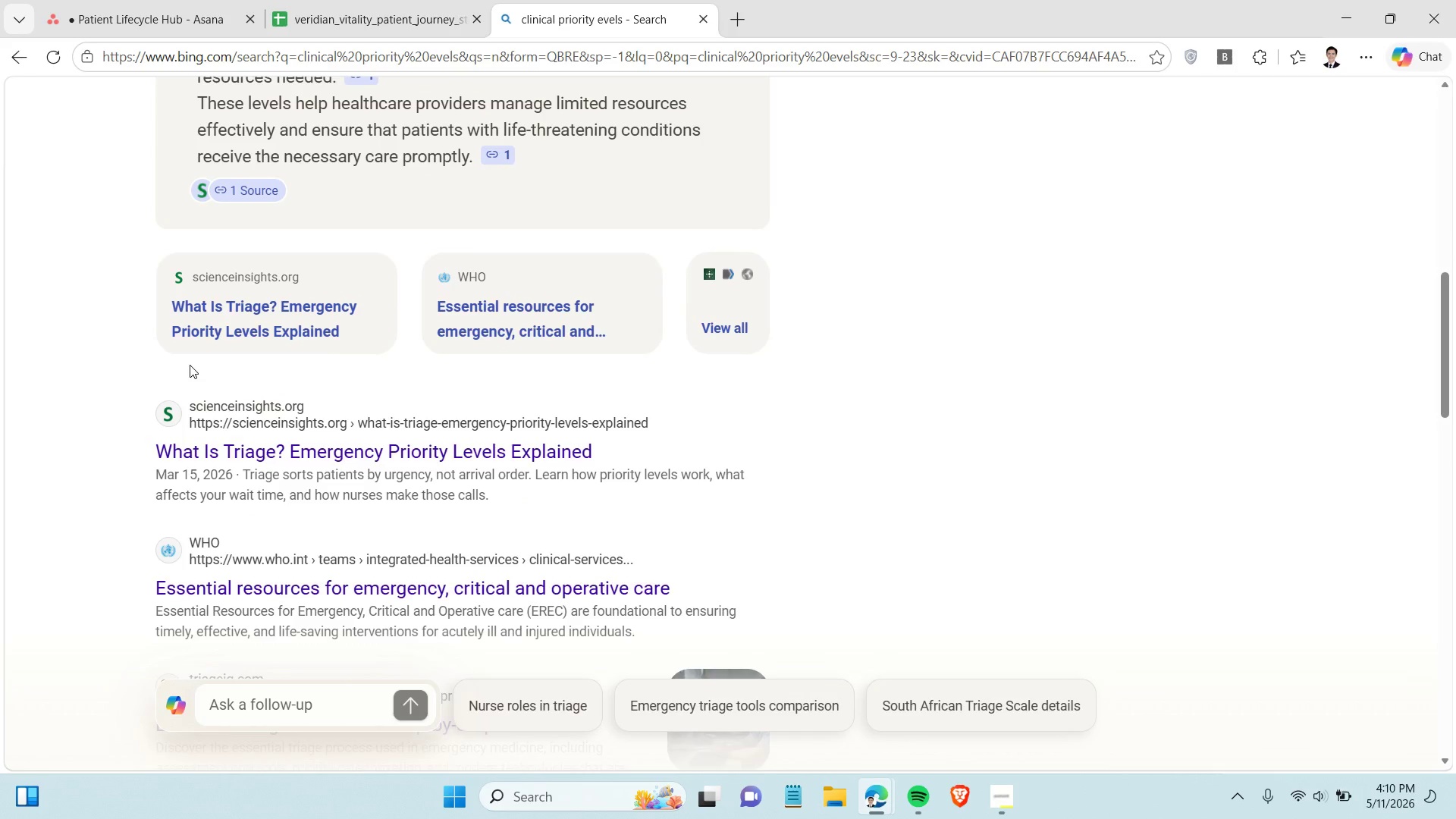 
scroll: coordinate [195, 356], scroll_direction: up, amount: 15.0
 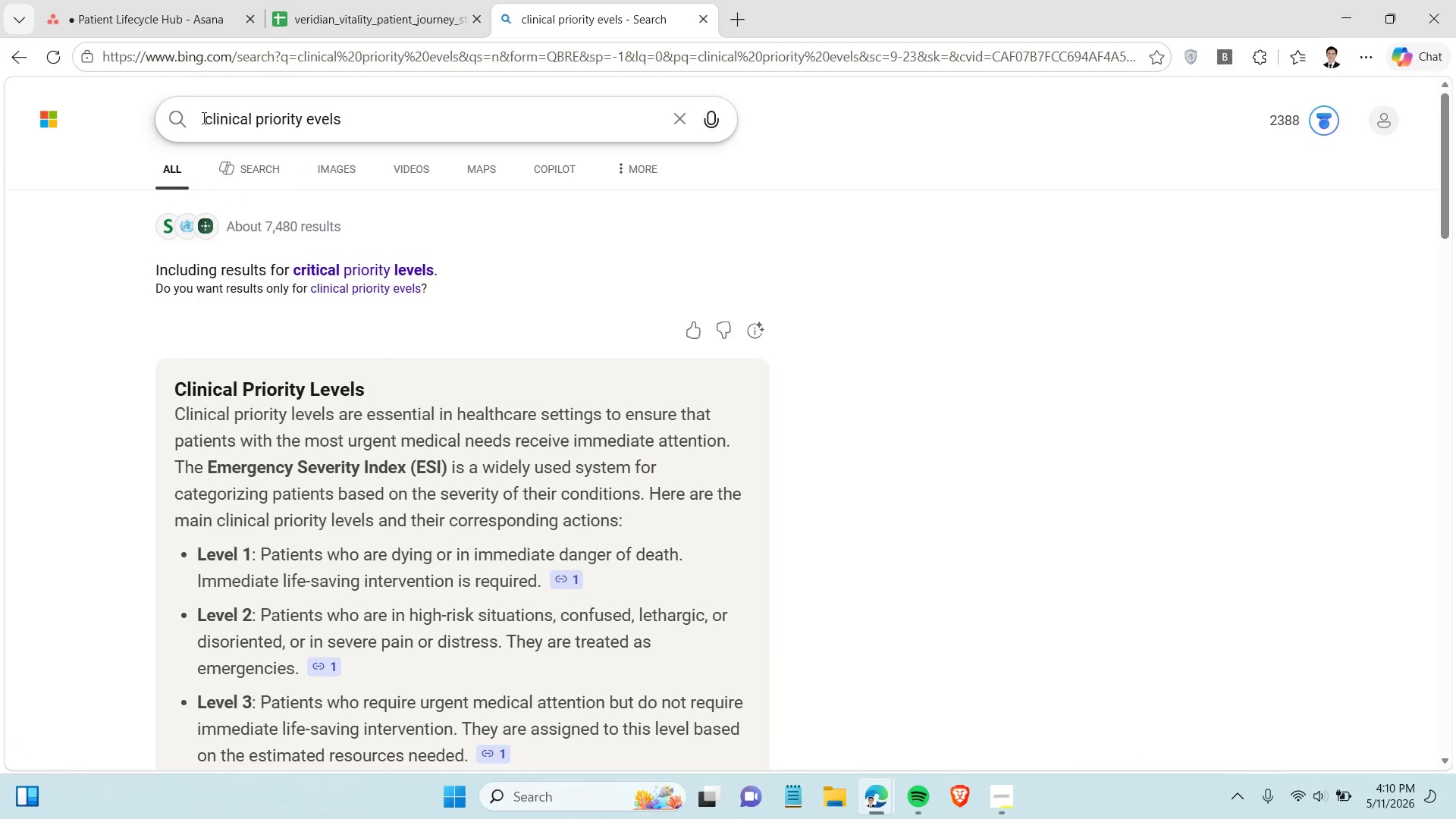 
left_click([202, 118])
 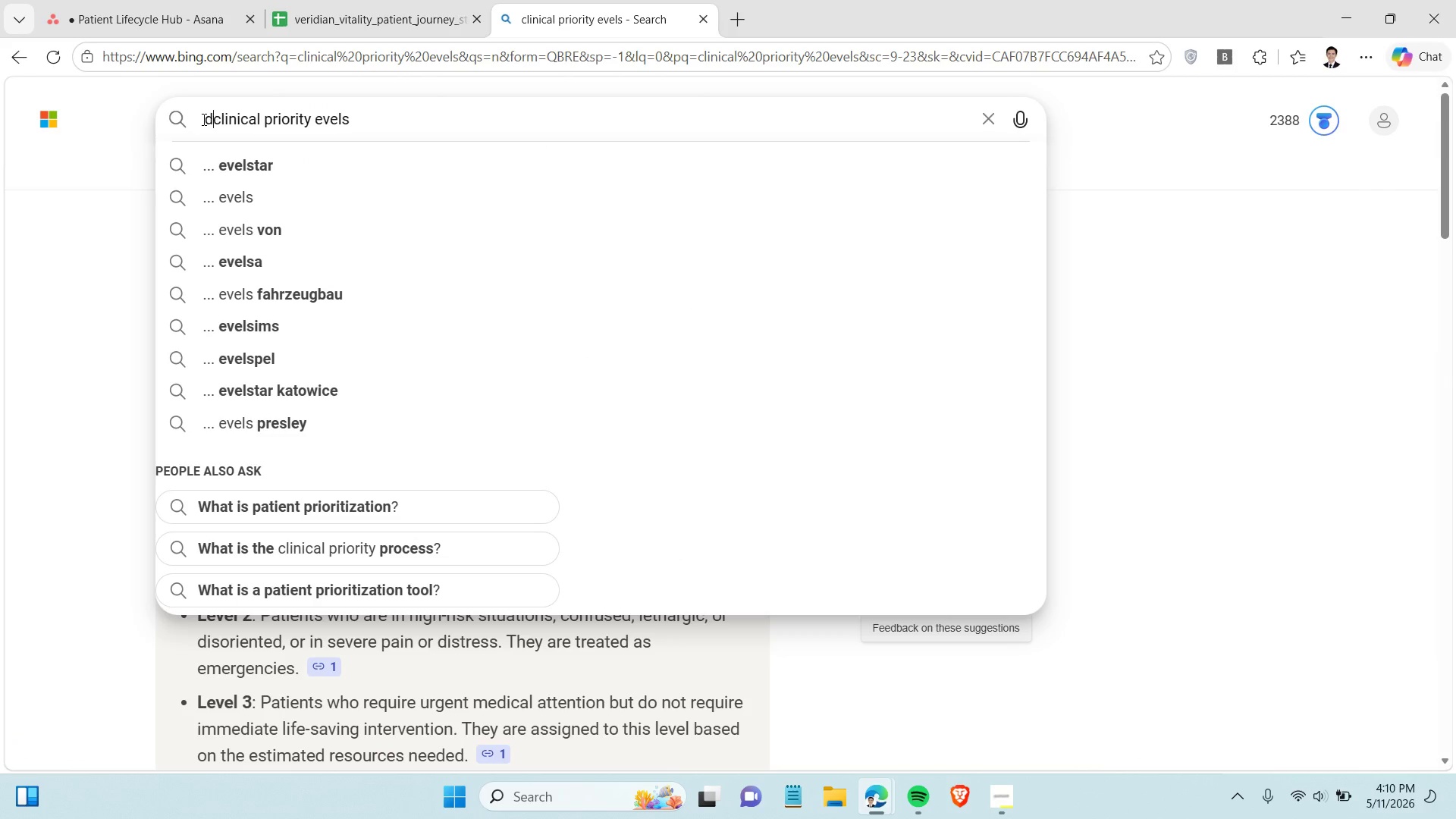 
type(descriptive )
 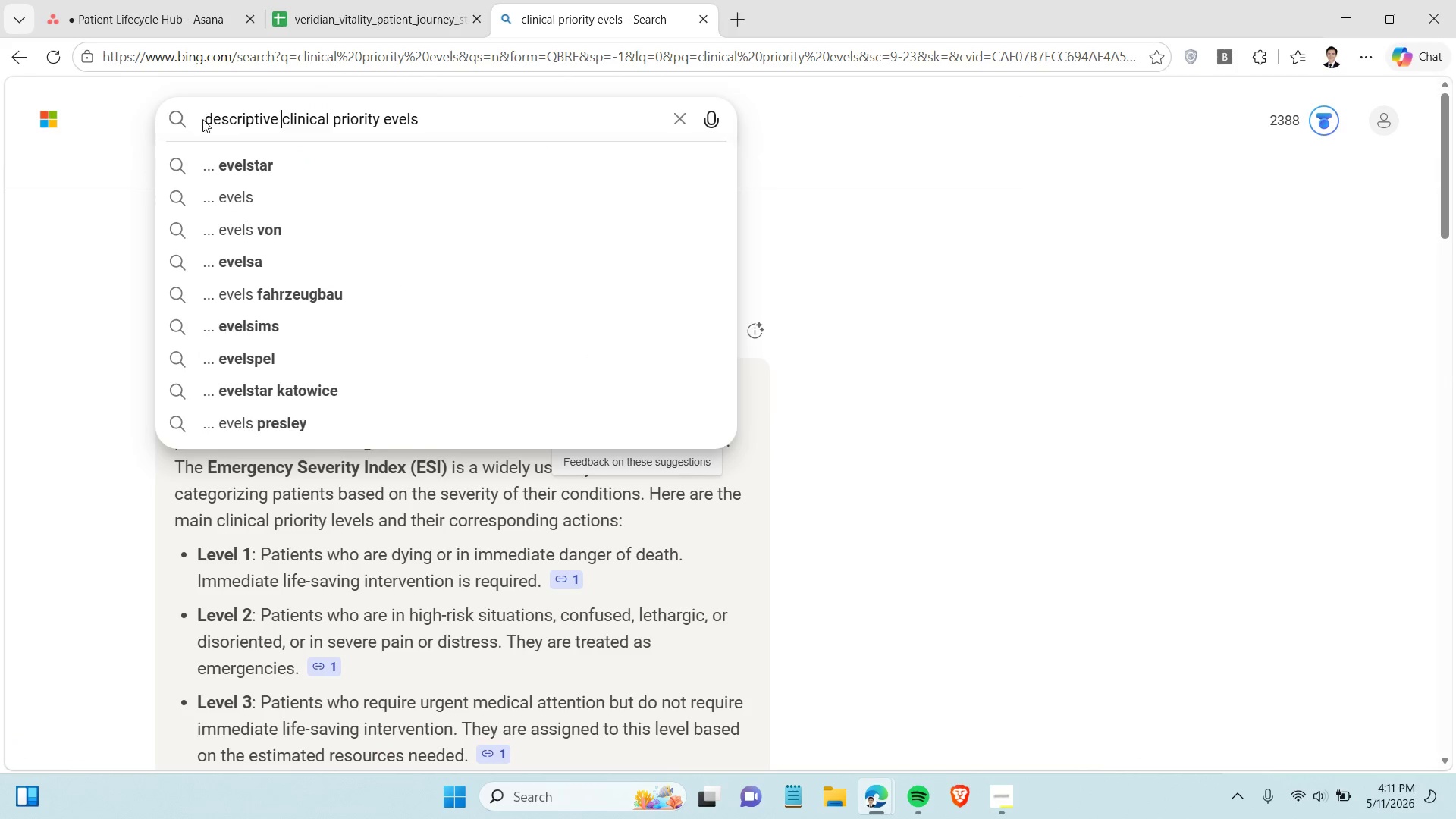 
key(Enter)
 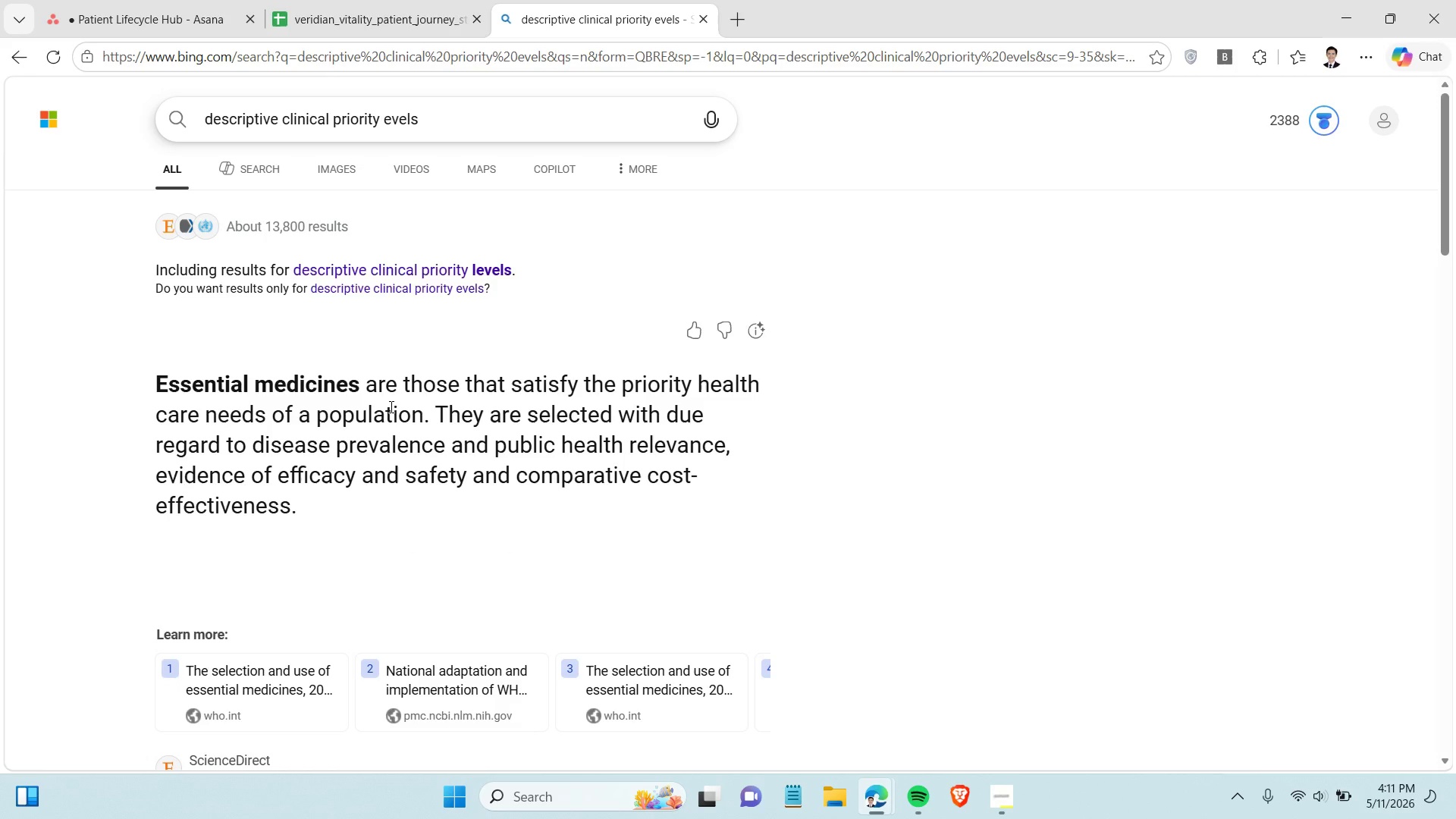 
wait(6.39)
 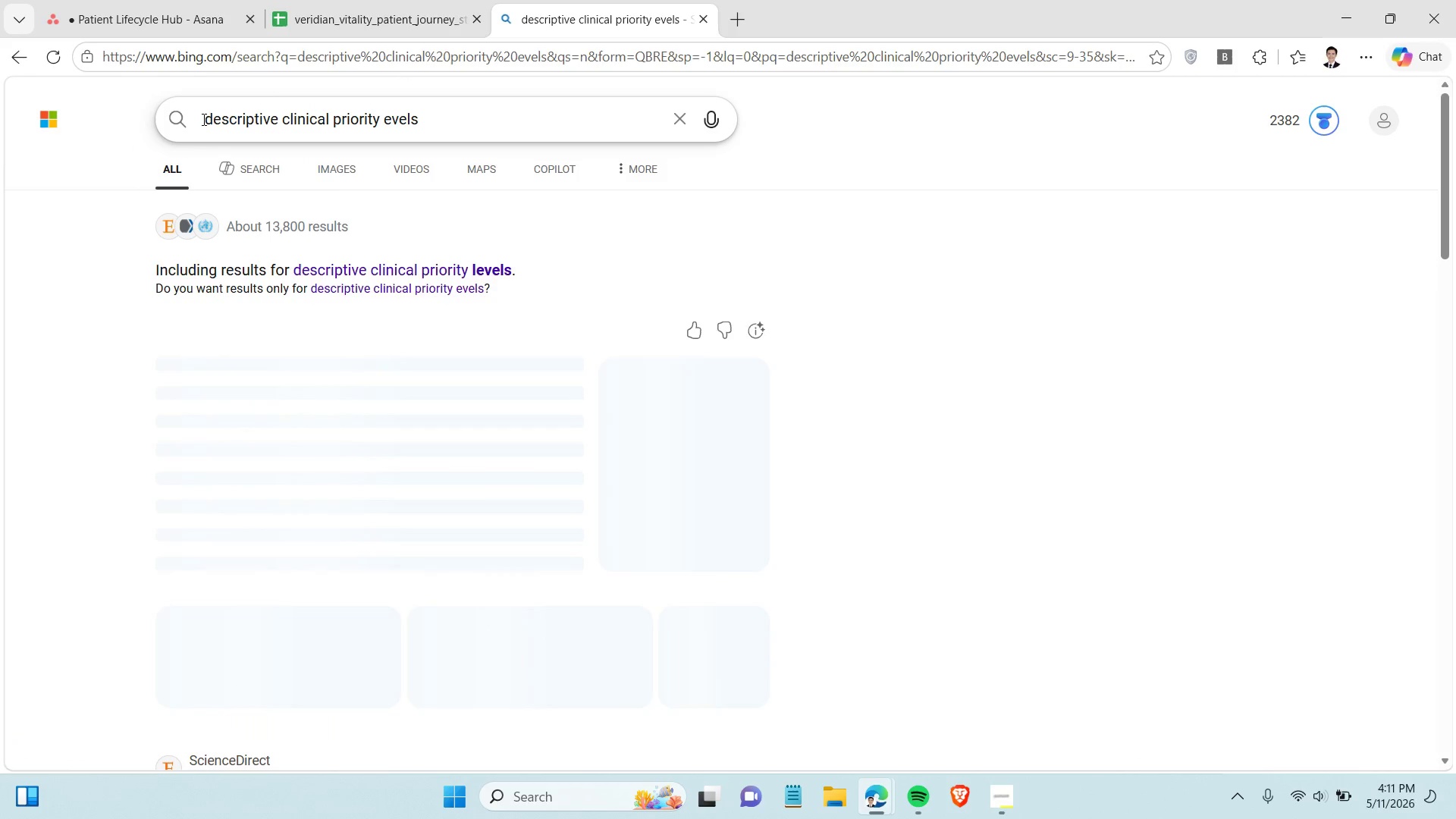 
left_click([302, 3])
 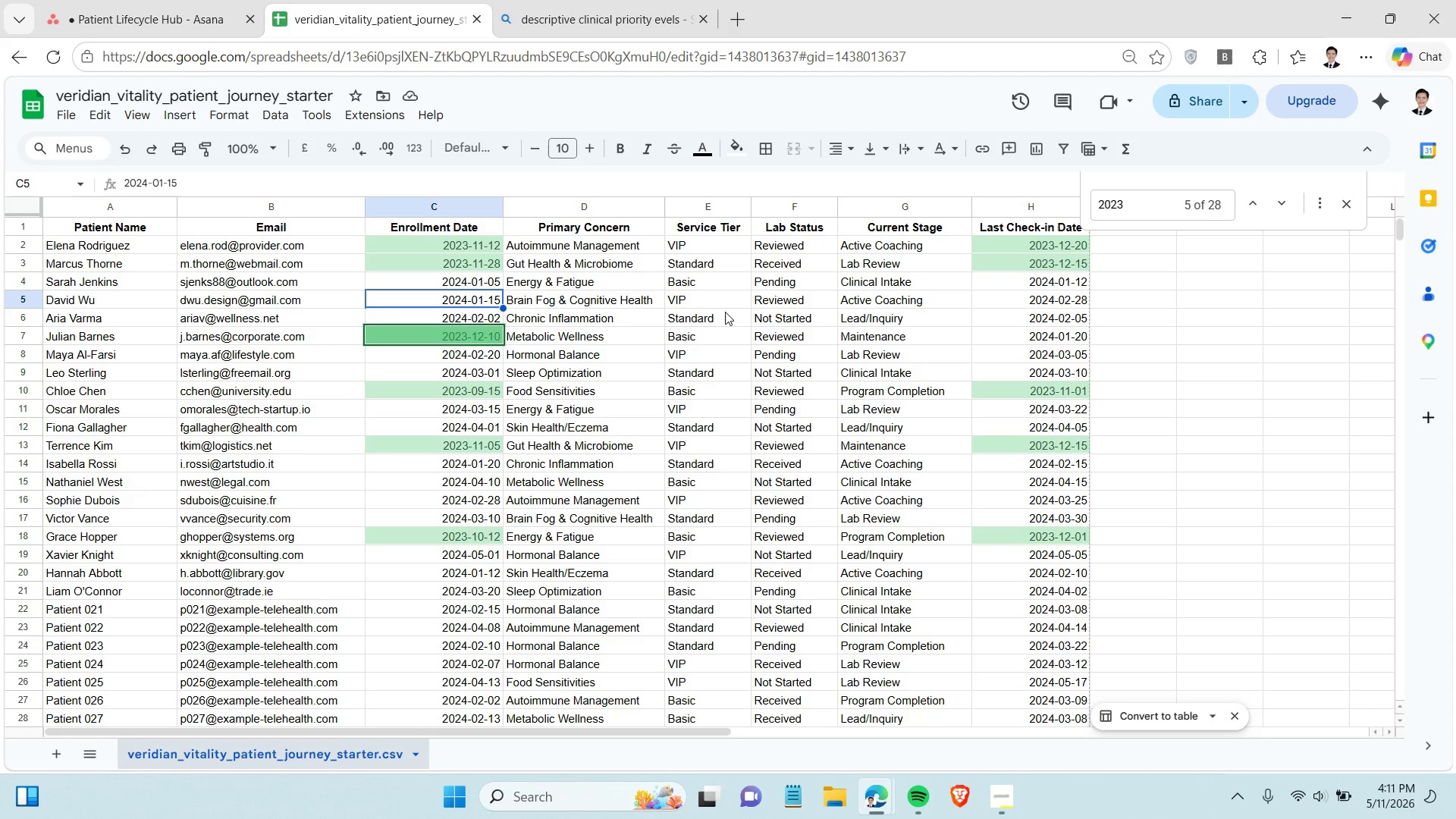 
wait(5.08)
 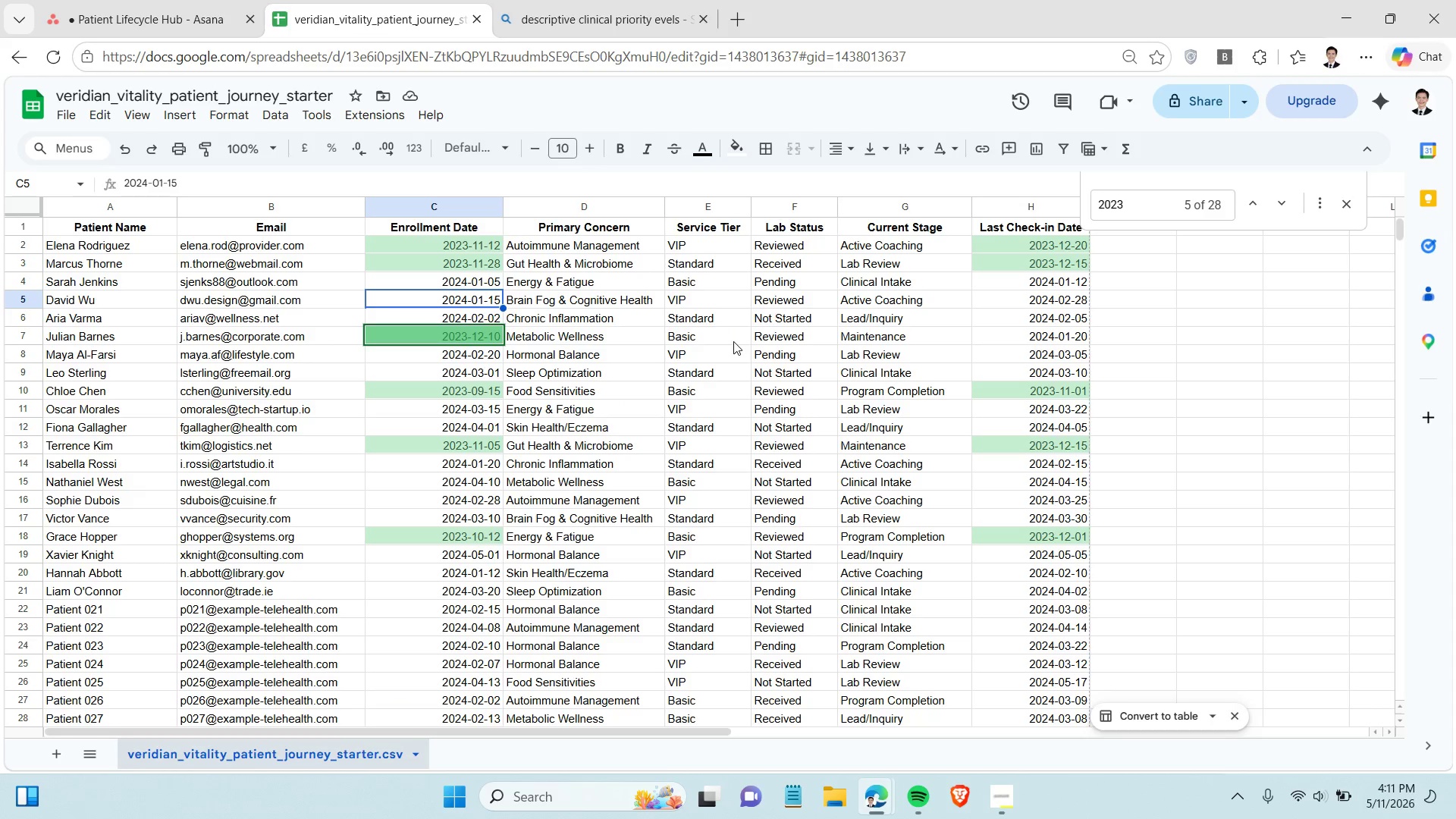 
left_click([183, 0])
 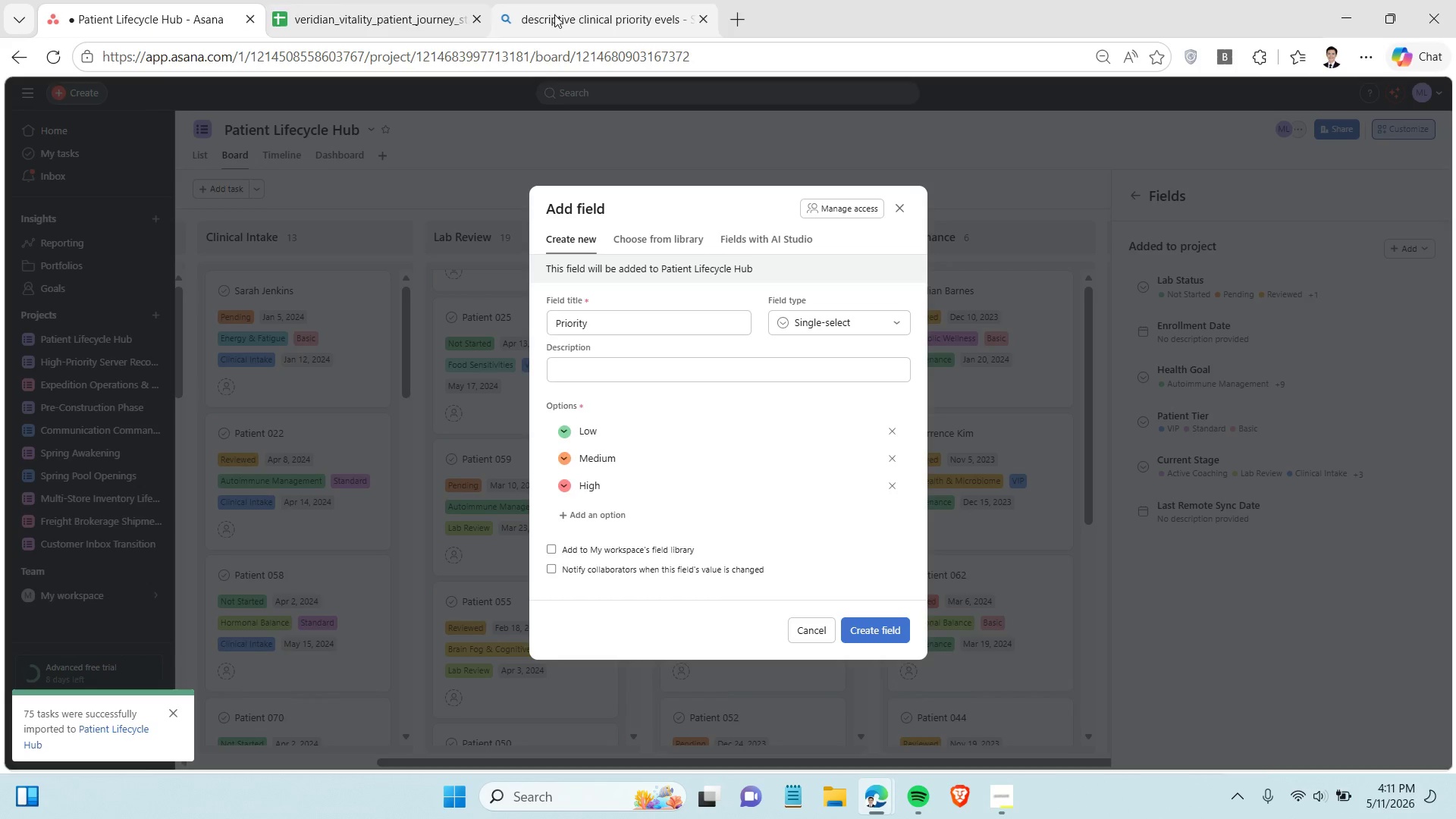 
left_click([603, 11])
 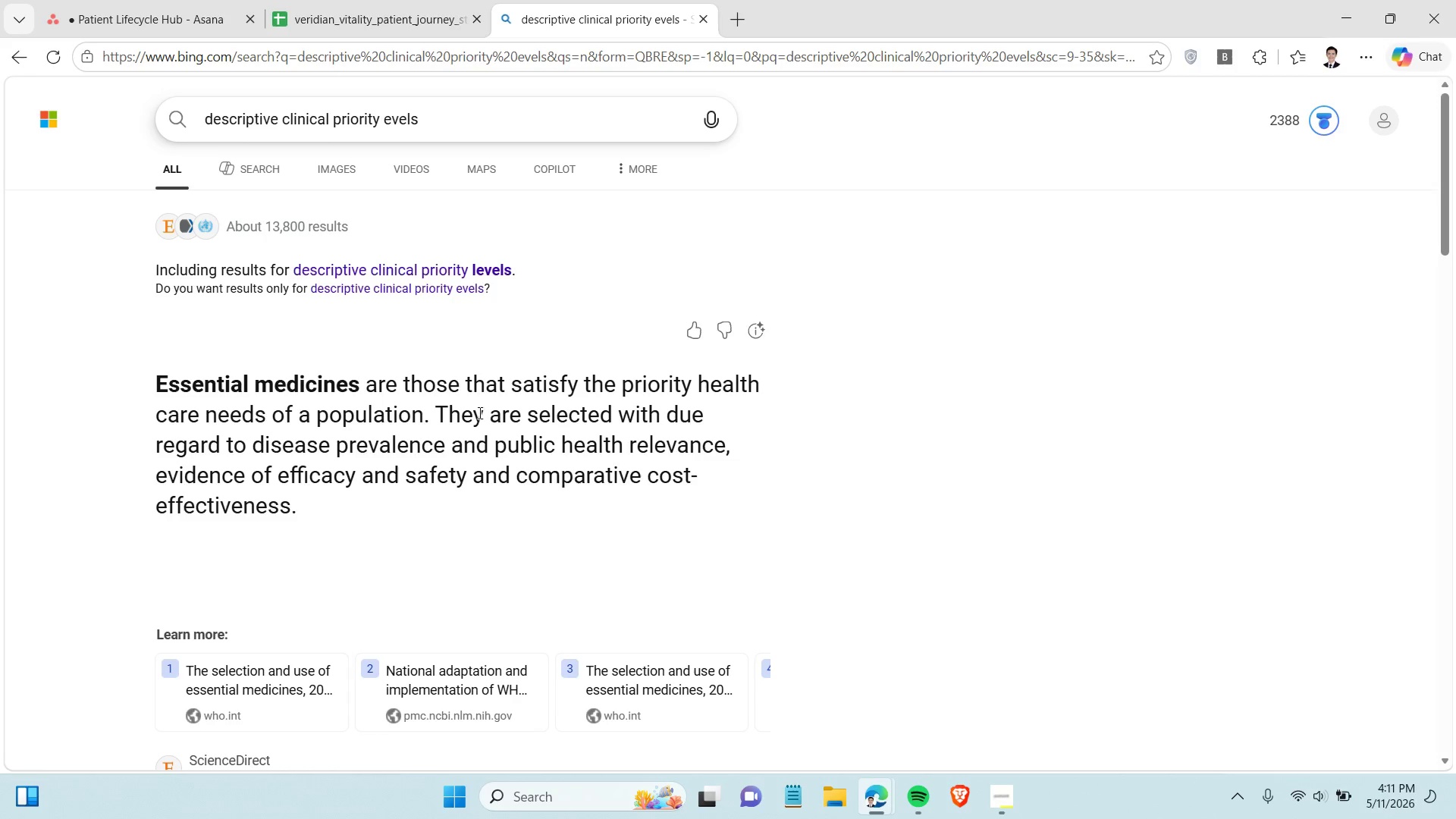 
scroll: coordinate [479, 413], scroll_direction: down, amount: 5.0
 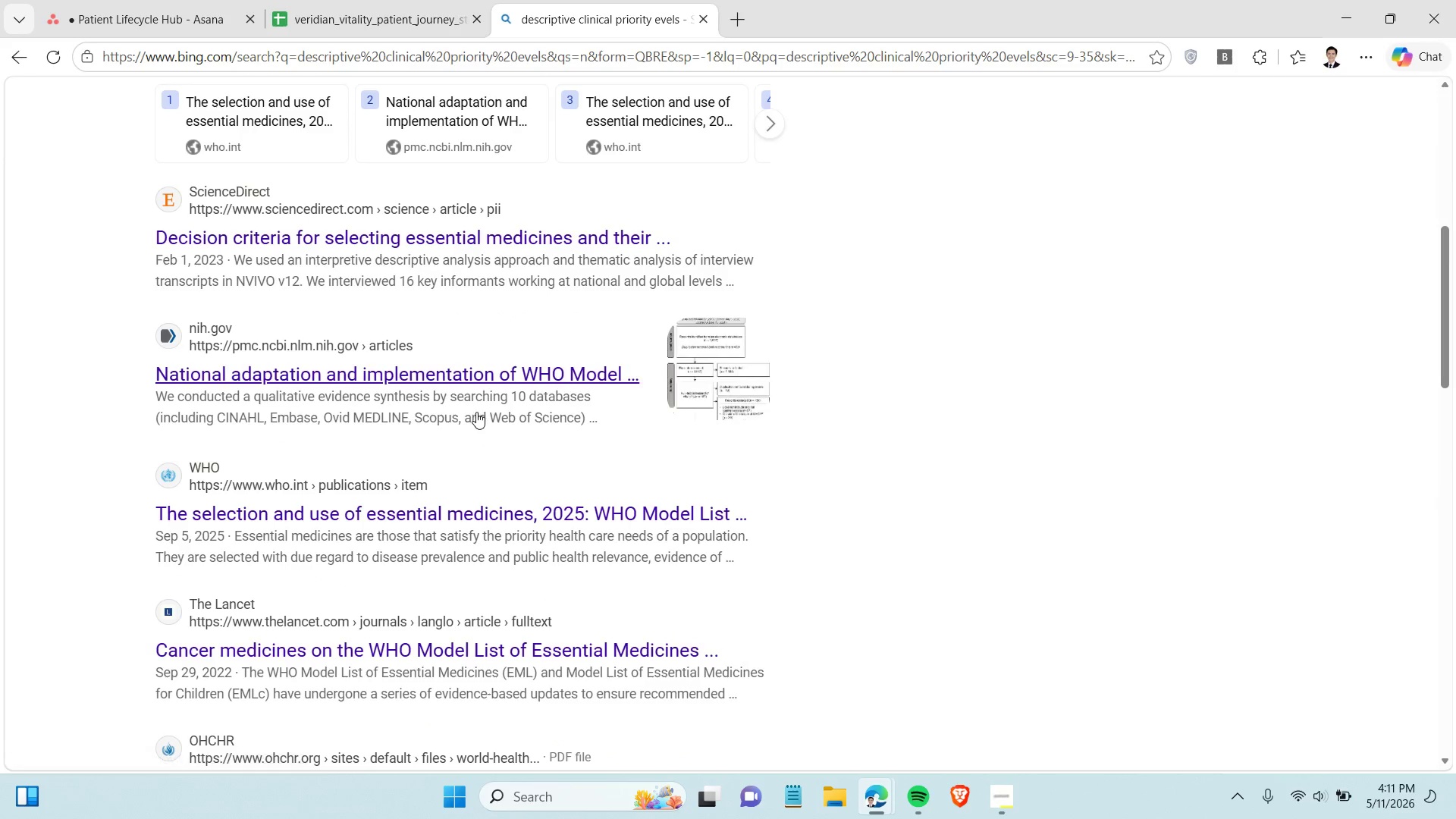 
scroll: coordinate [384, 239], scroll_direction: up, amount: 7.0
 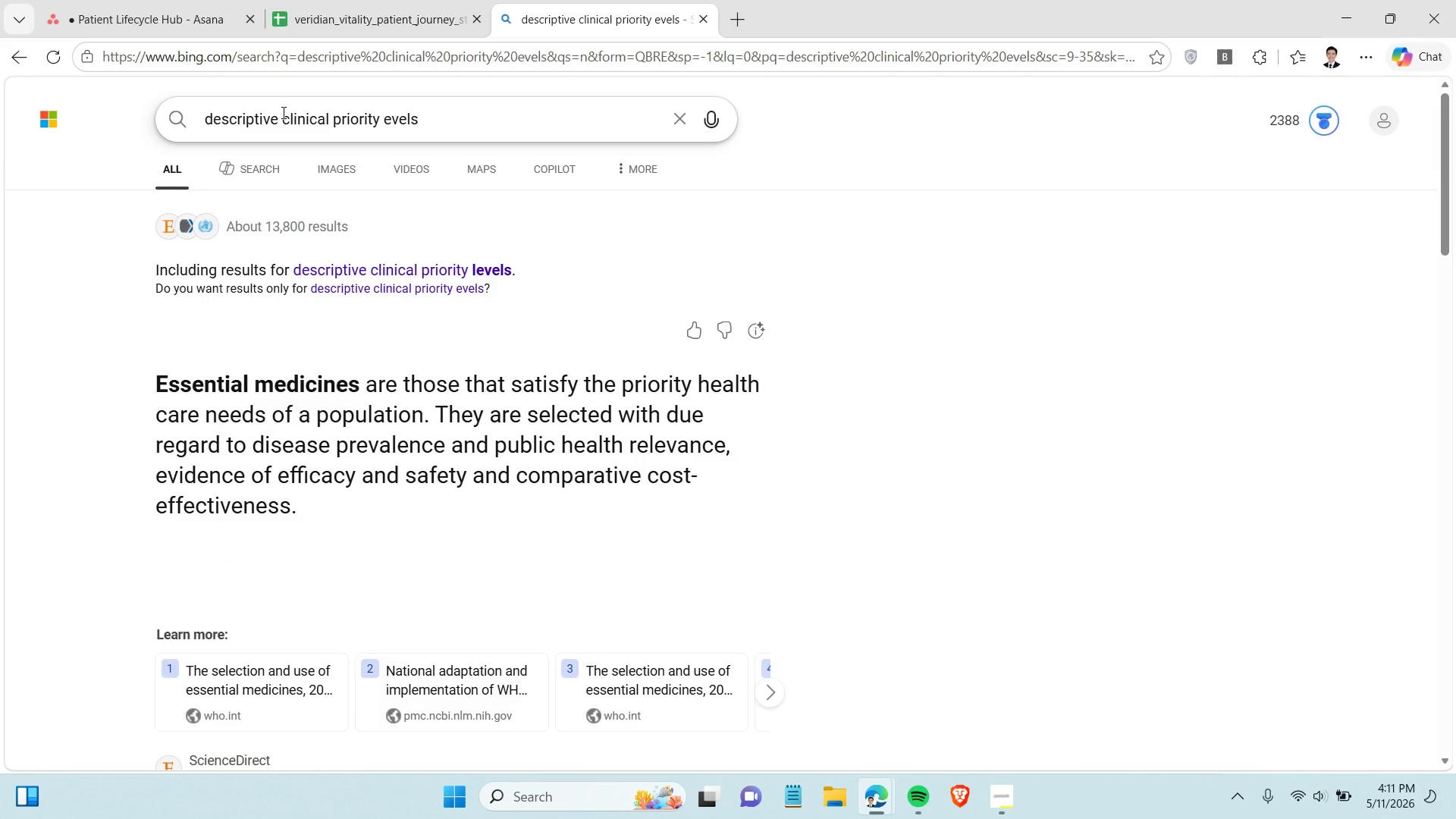 
left_click_drag(start_coordinate=[282, 112], to_coordinate=[121, 109])
 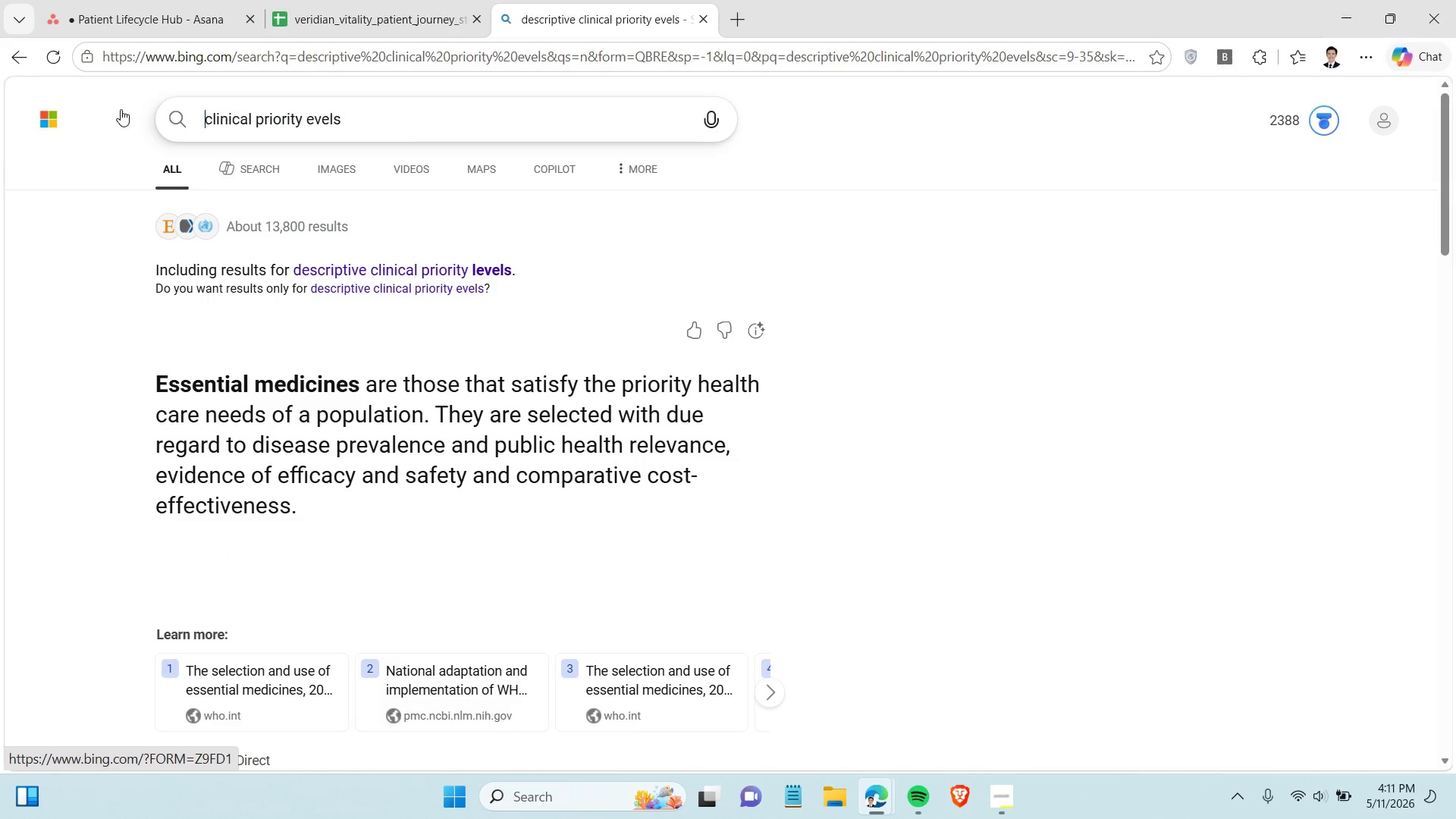 
key(Backspace)
 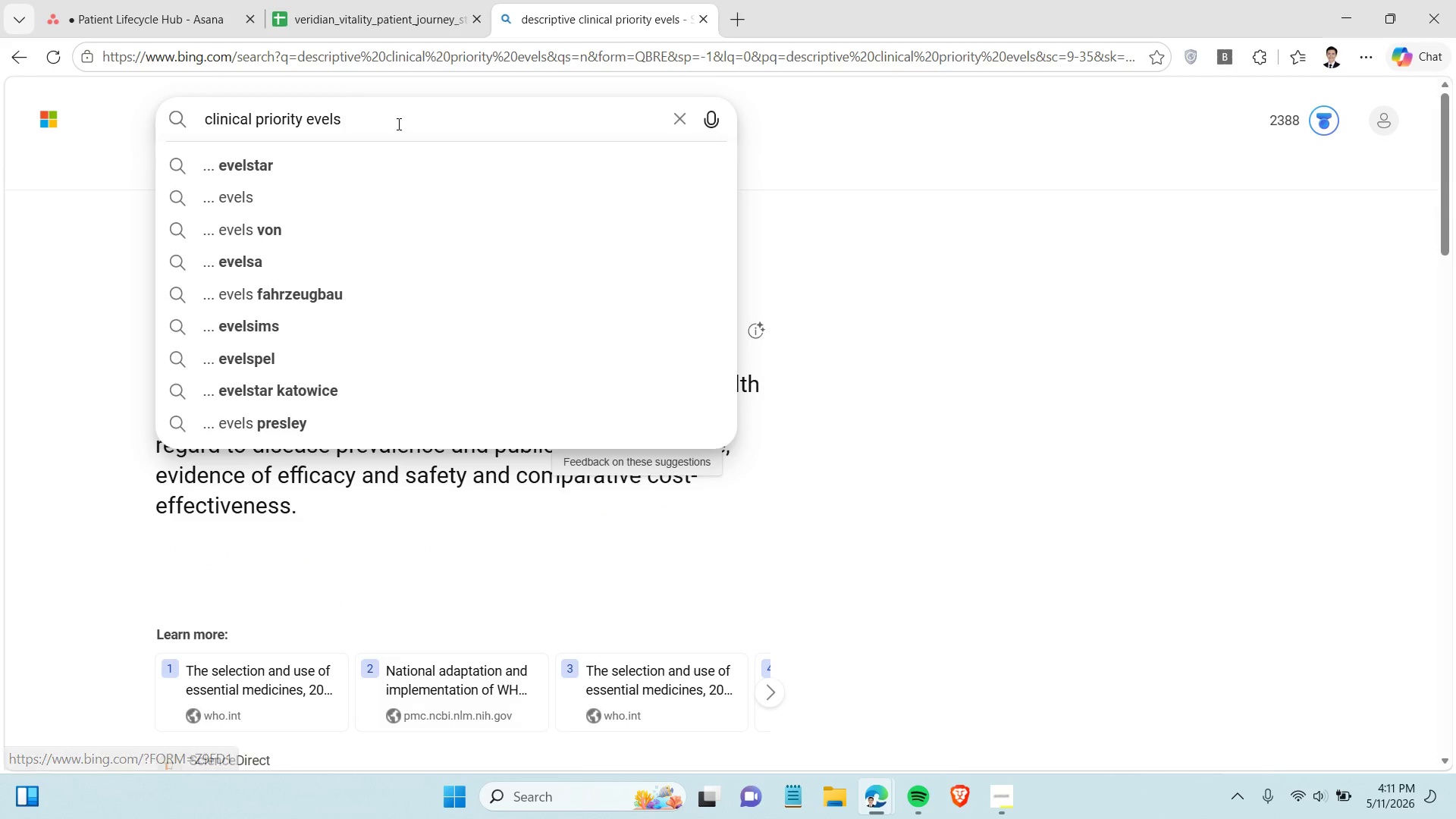 
left_click([397, 124])
 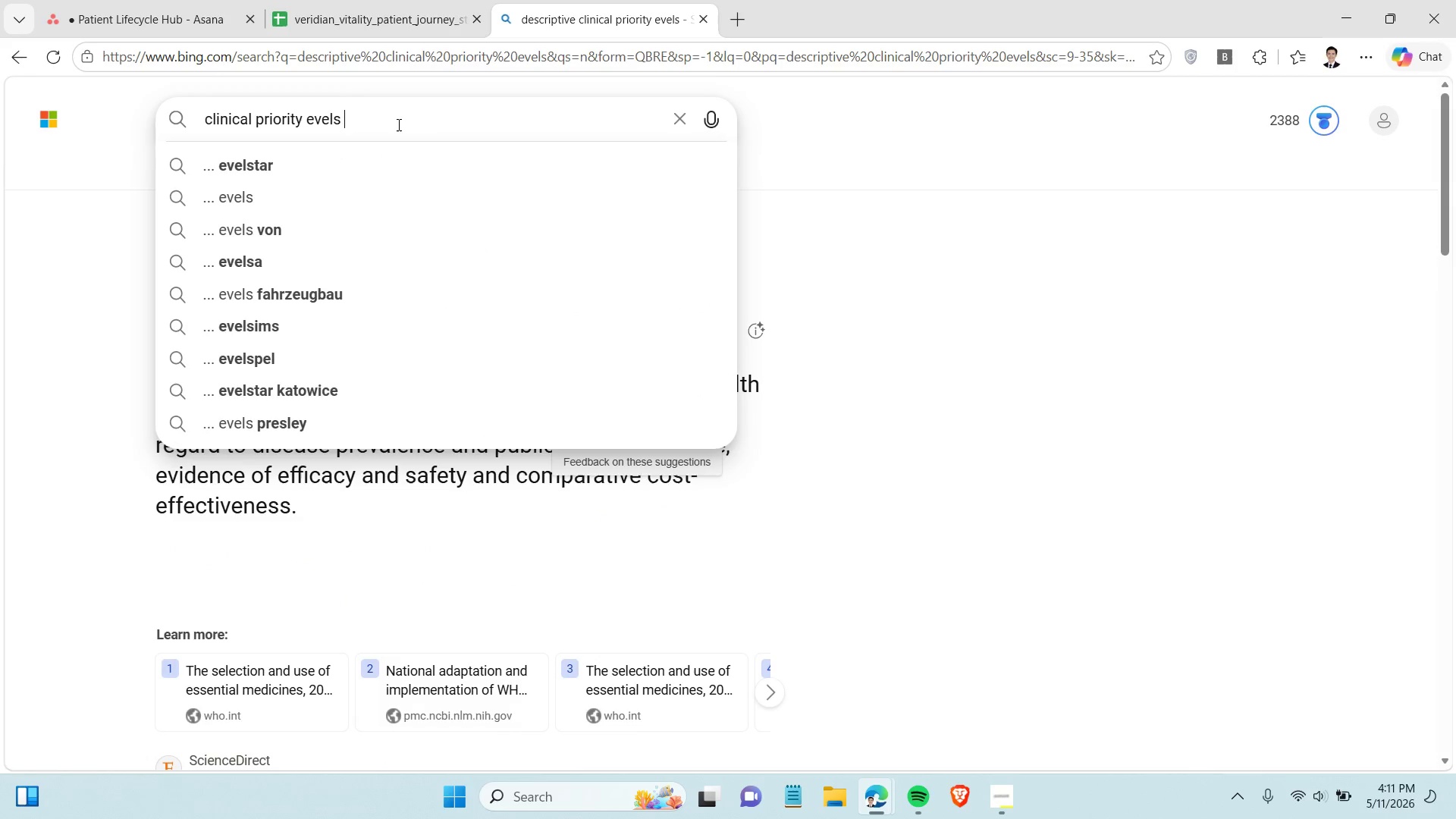 
type( aligned with urgent)
 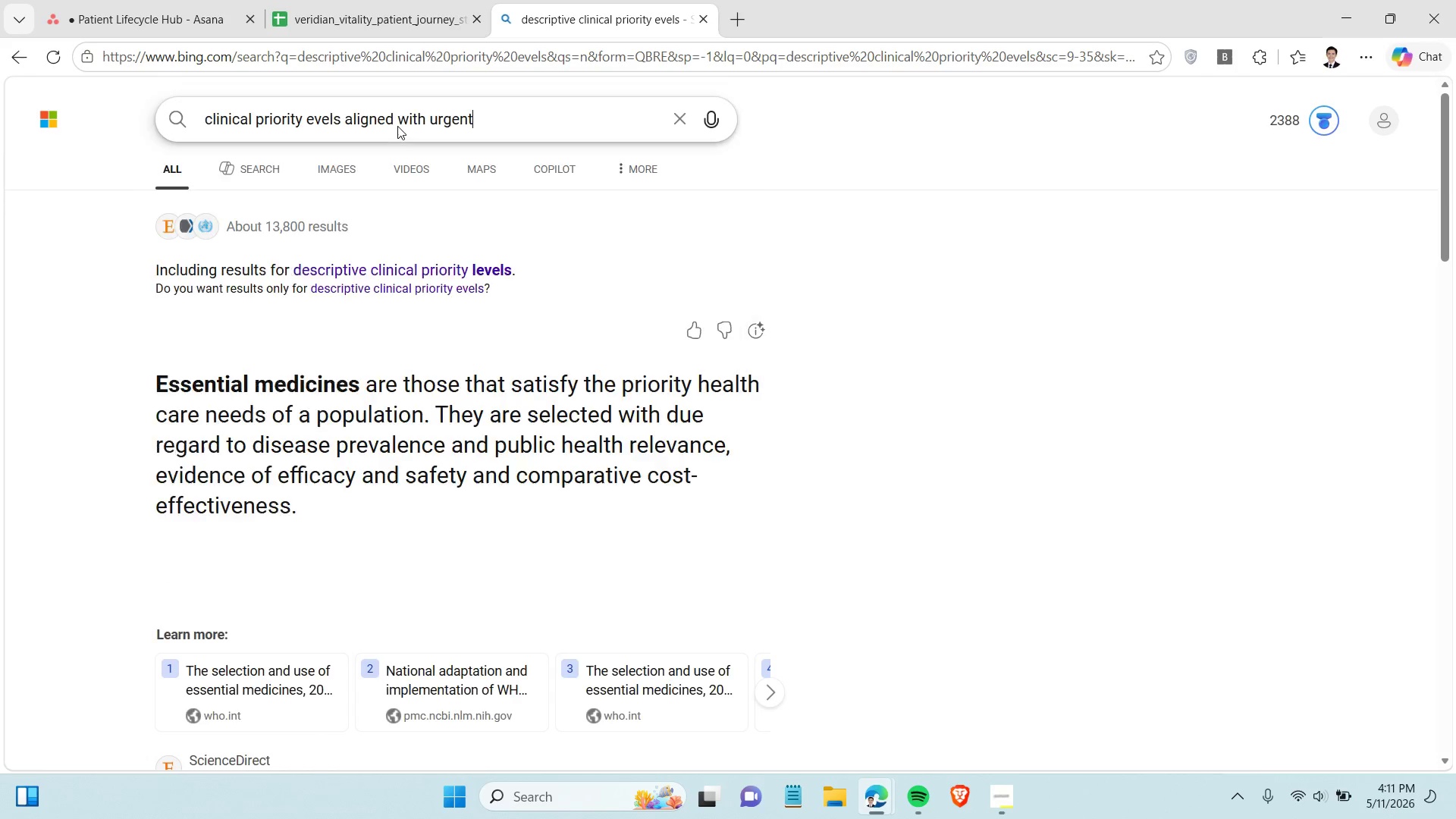 
key(Enter)
 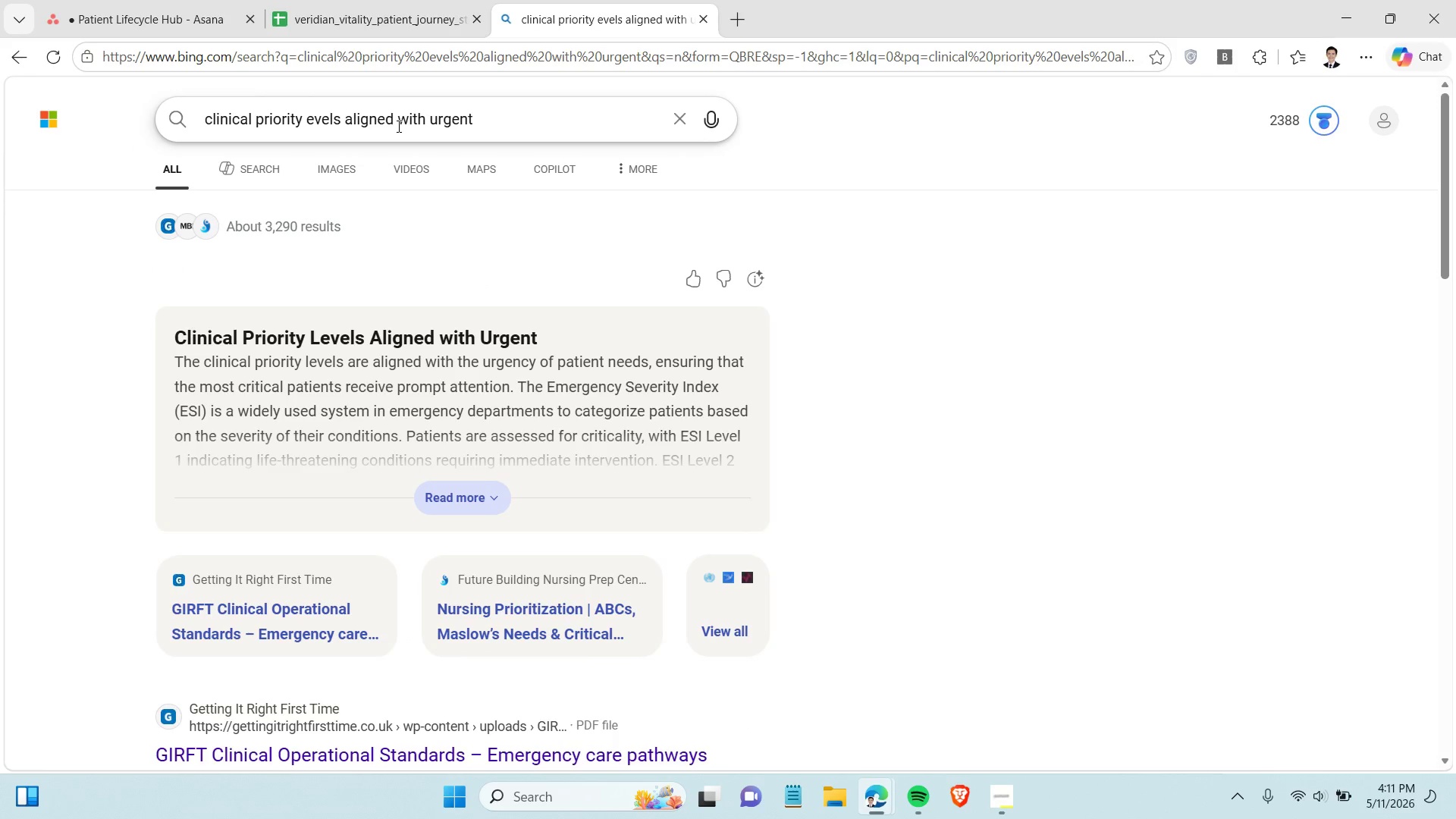 
left_click([442, 500])
 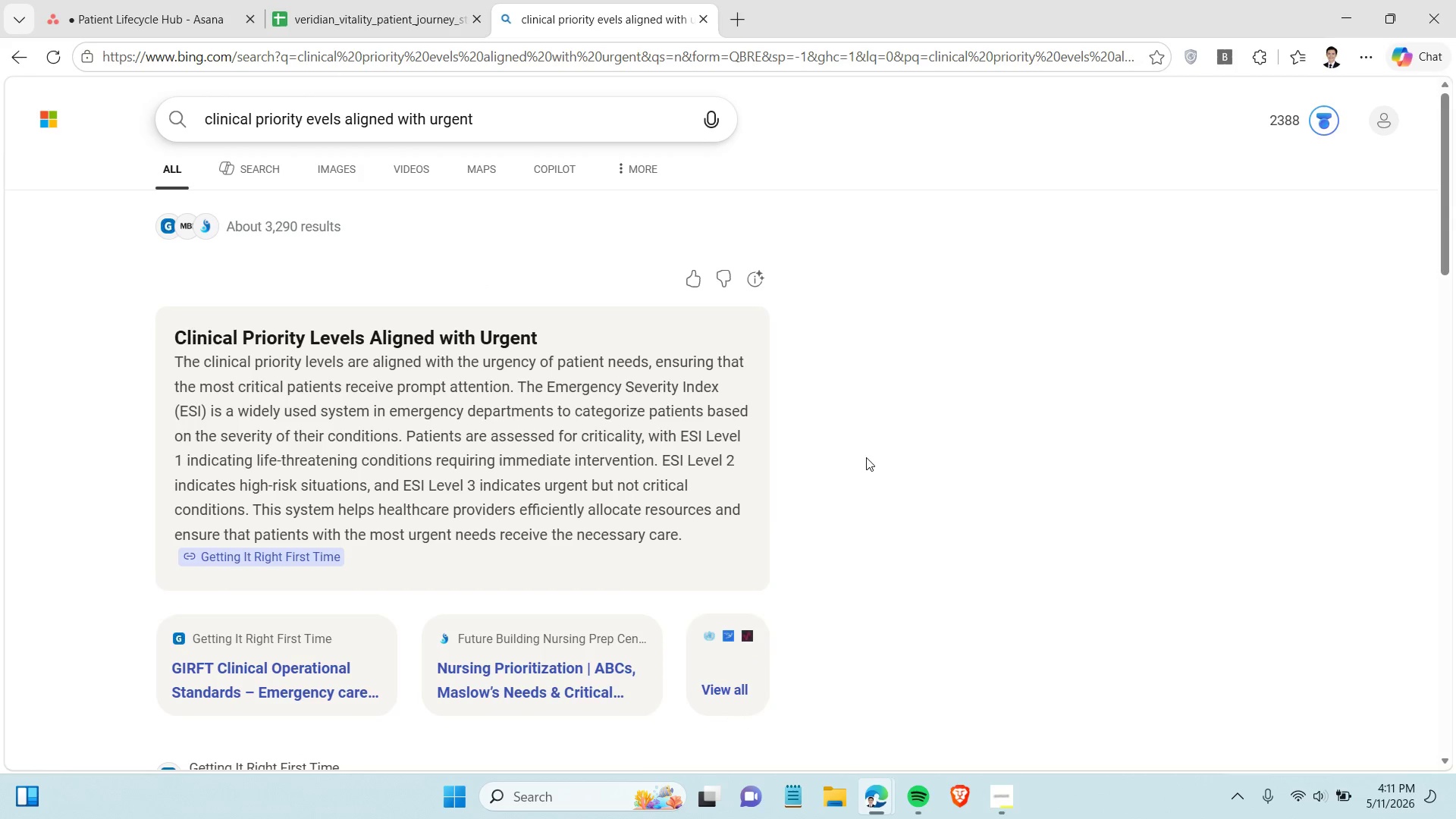 
scroll: coordinate [863, 459], scroll_direction: down, amount: 6.0
 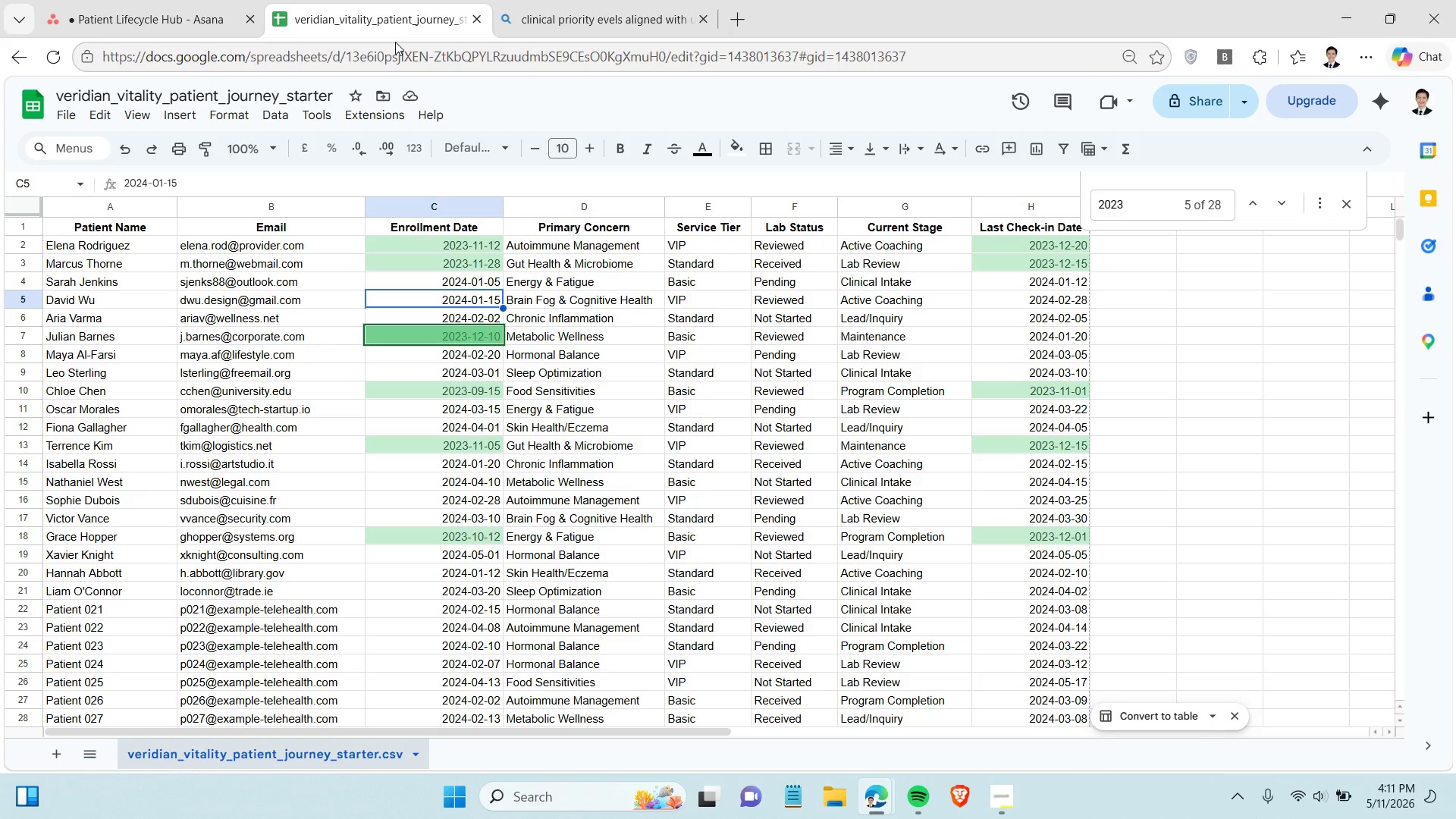 
wait(15.07)
 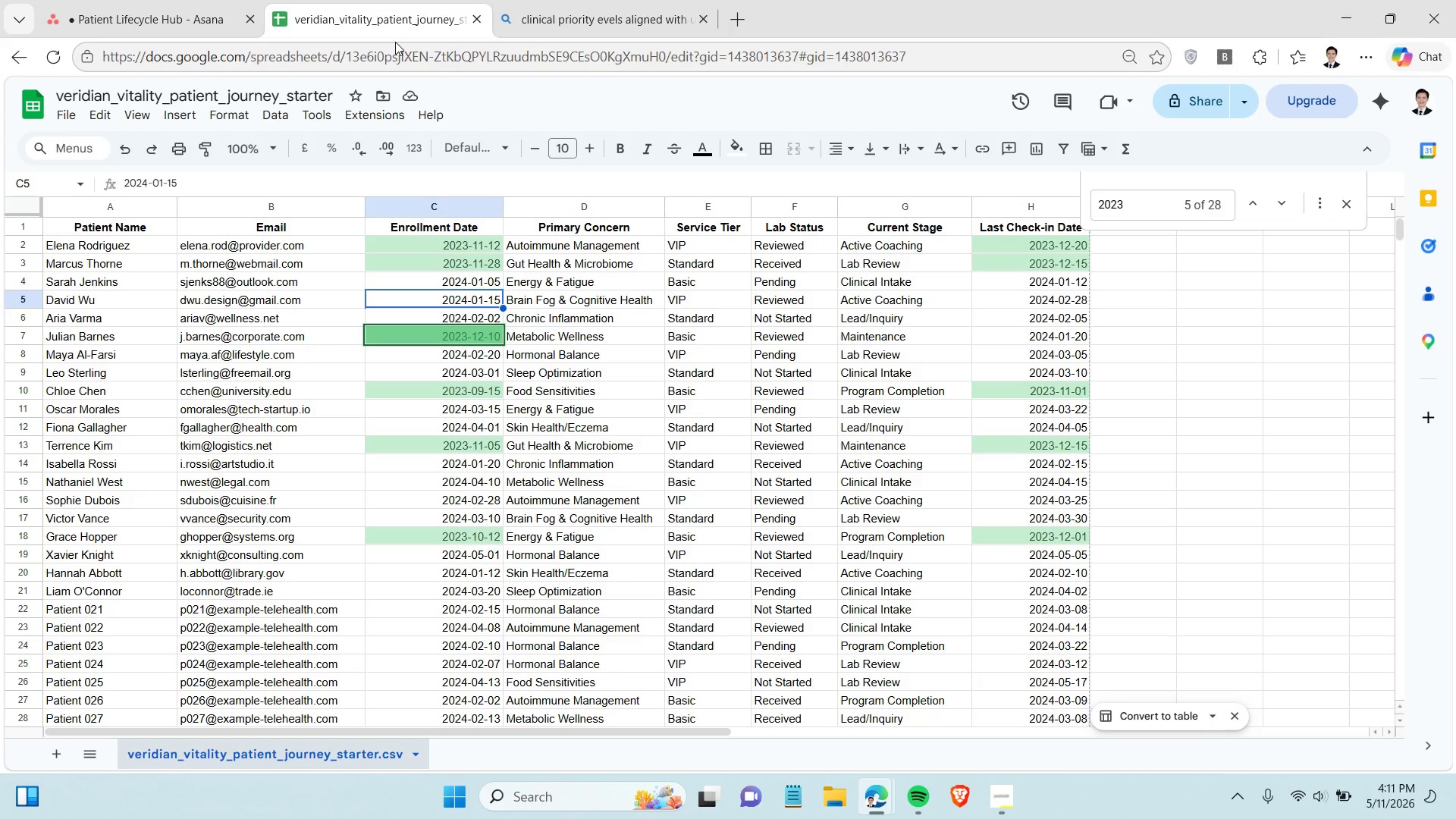 
left_click([628, 466])
 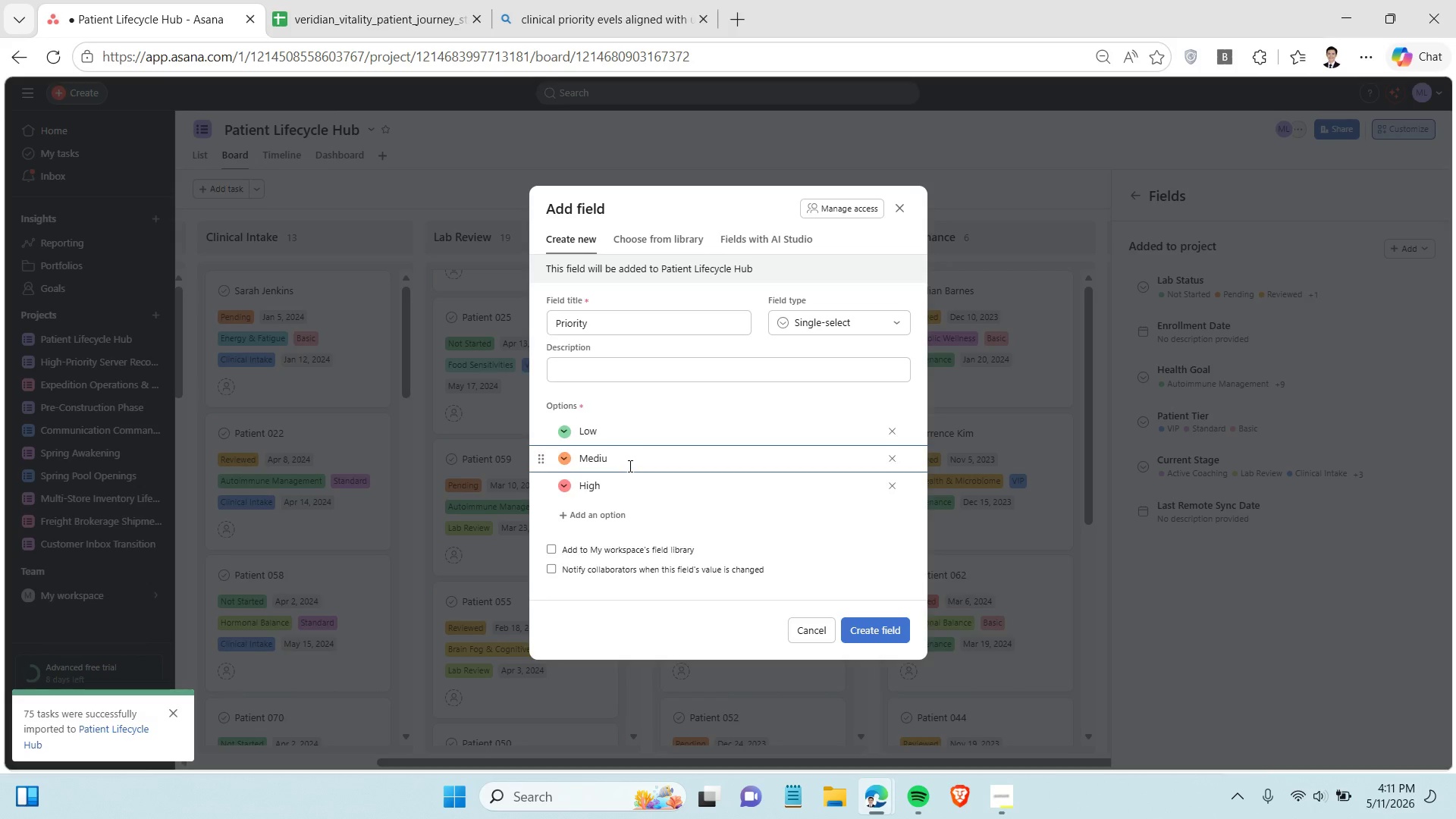 
key(Backspace)
 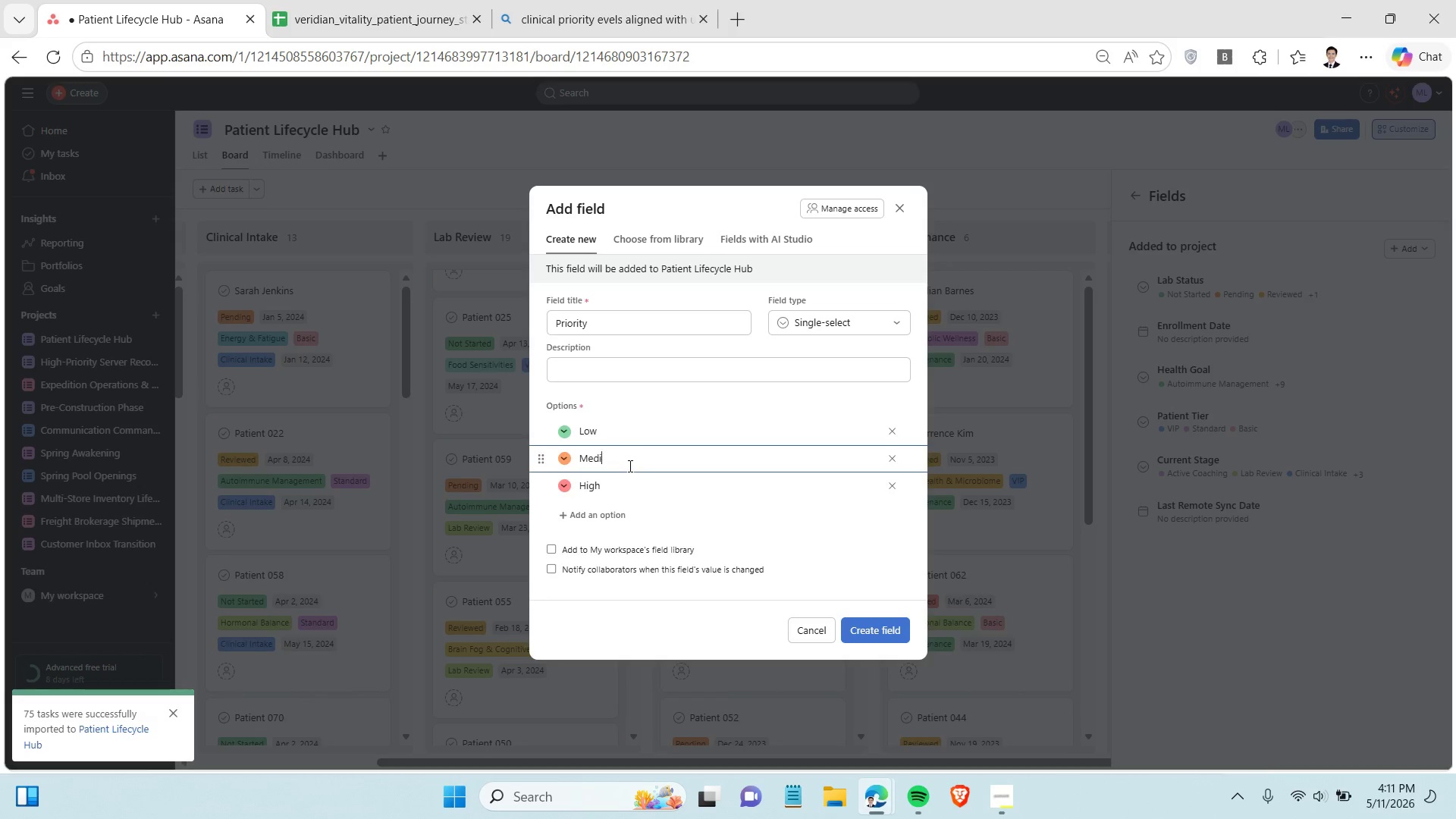 
key(Backspace)
 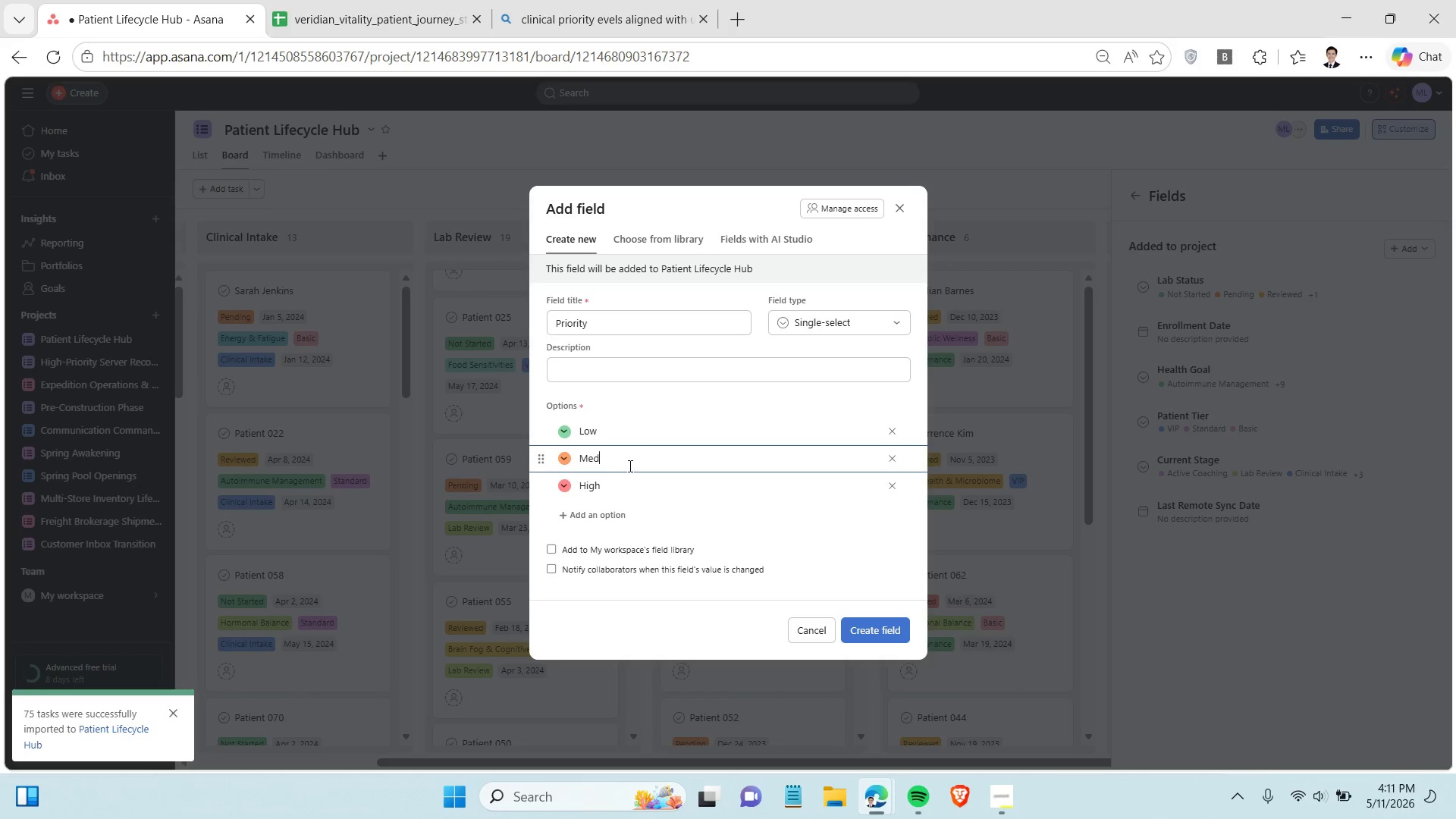 
key(Backspace)
 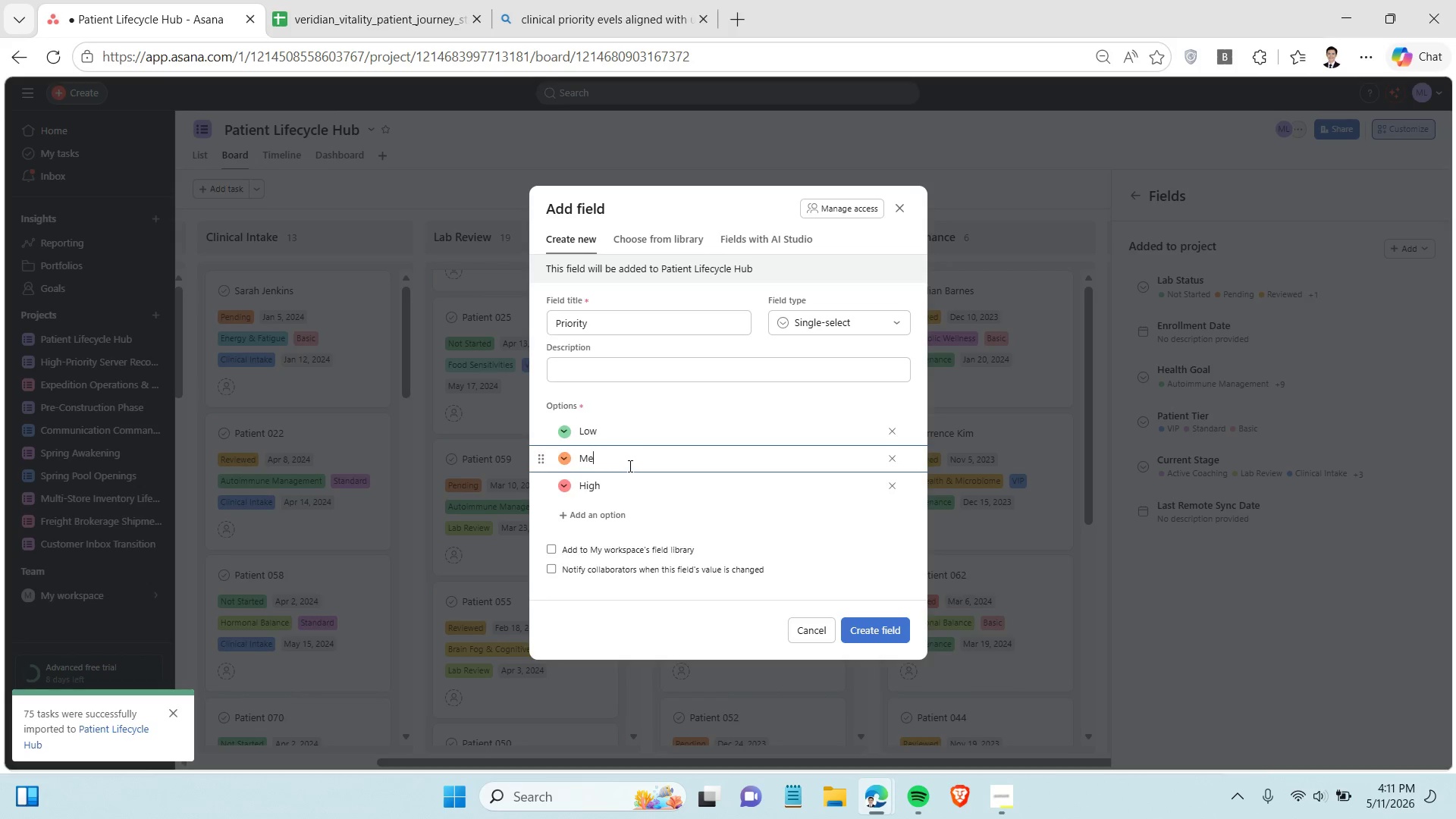 
key(Backspace)
 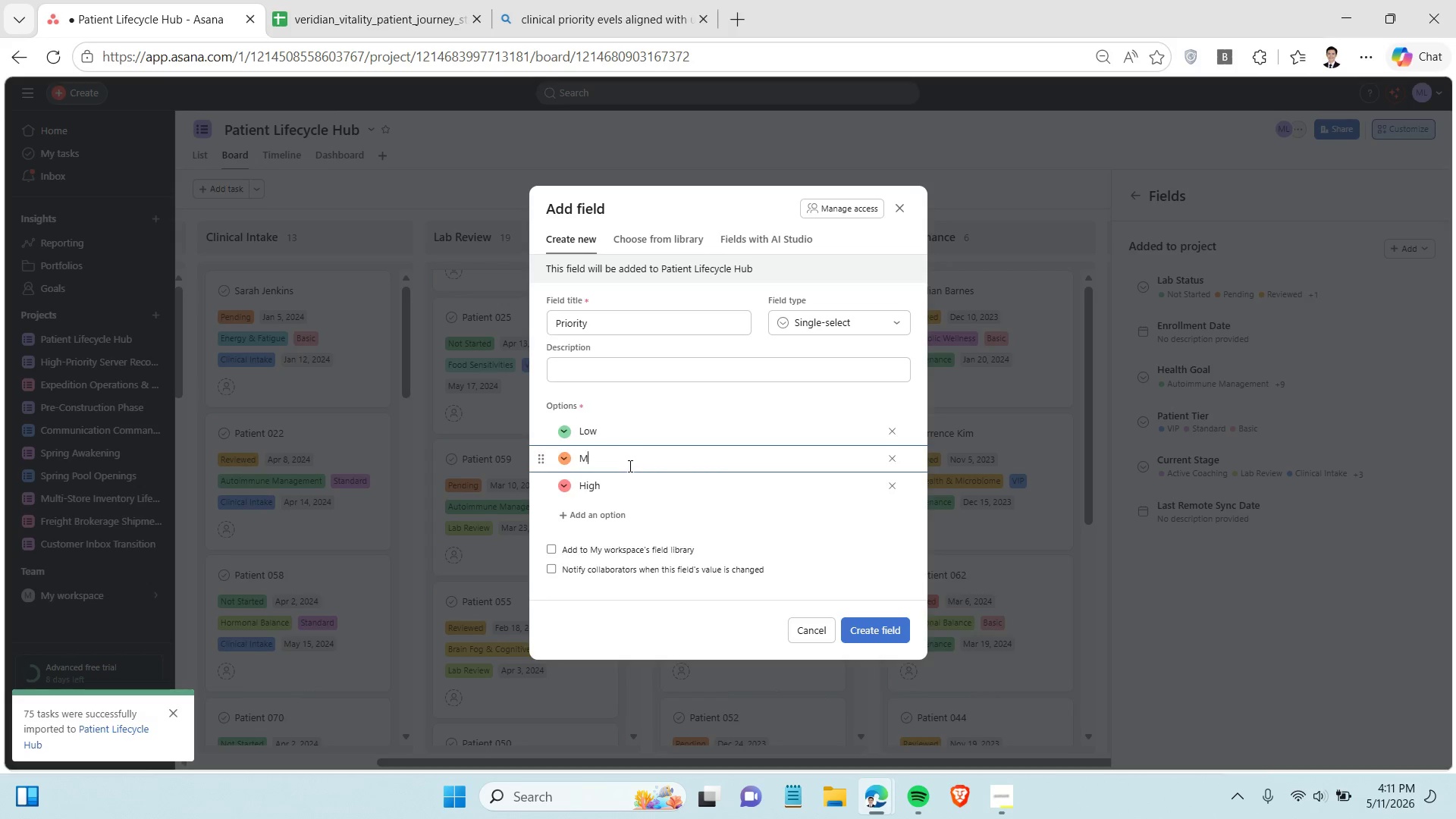 
key(Backspace)
 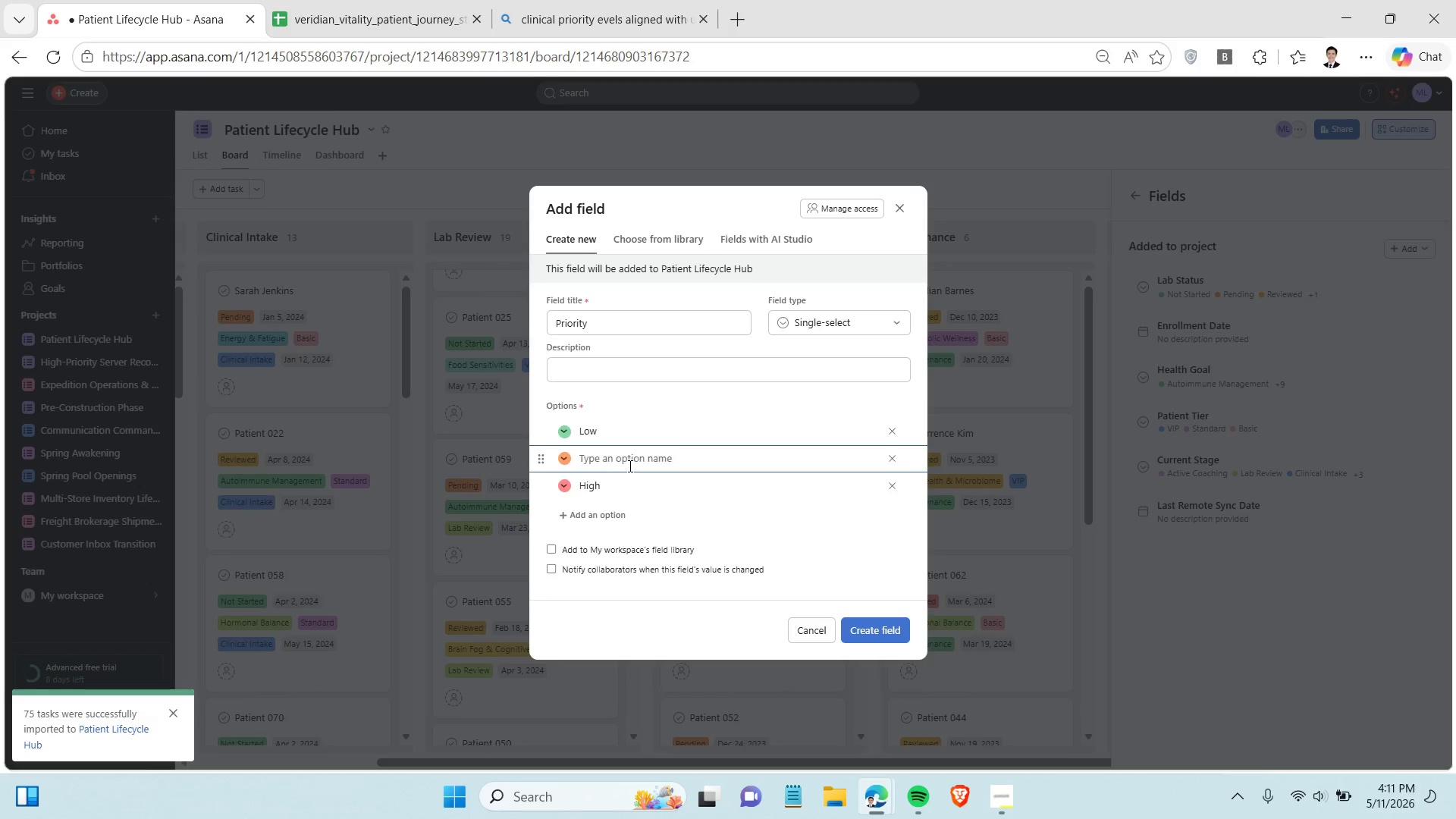 
key(Backspace)
 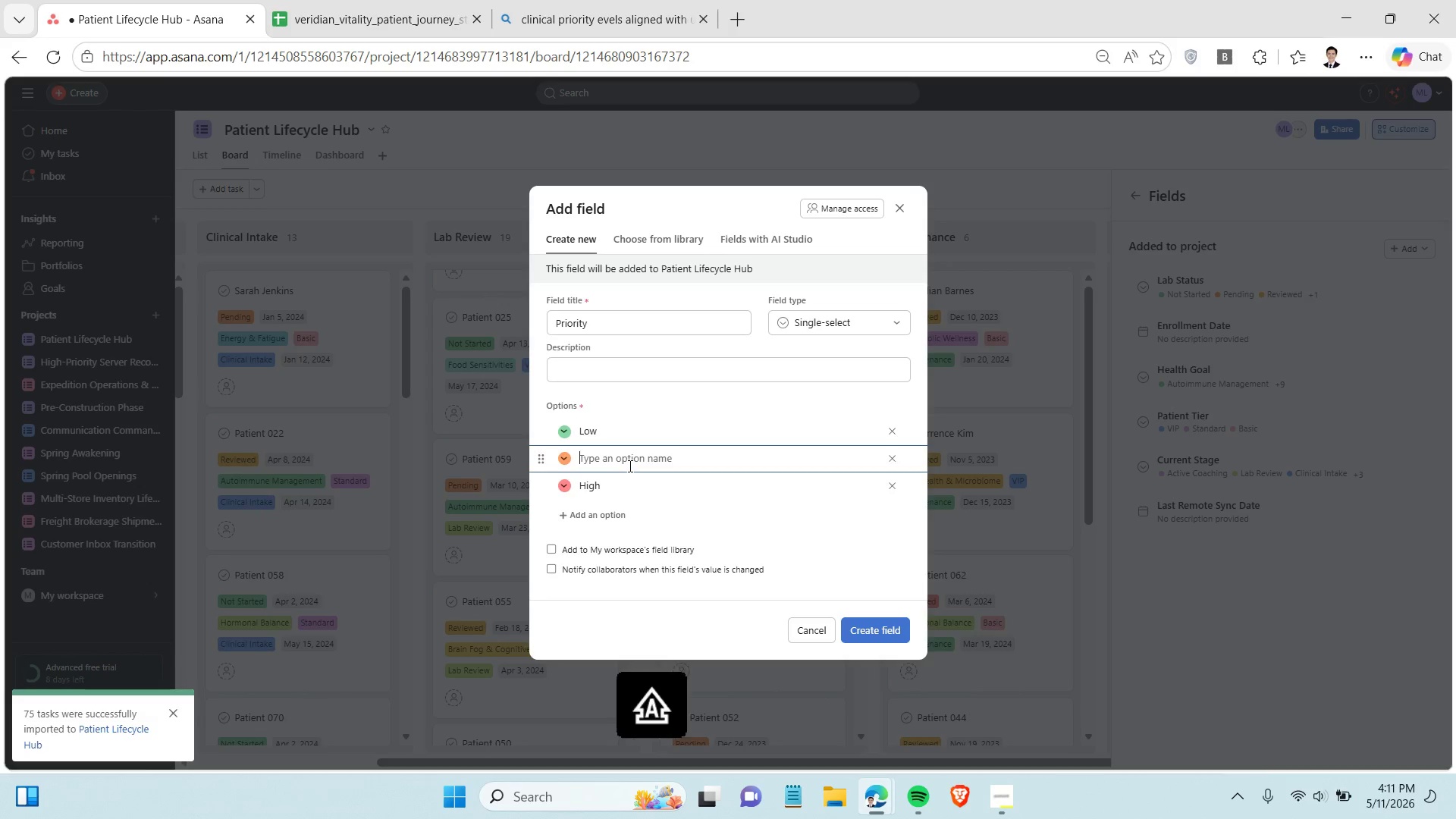 
key(CapsLock)
 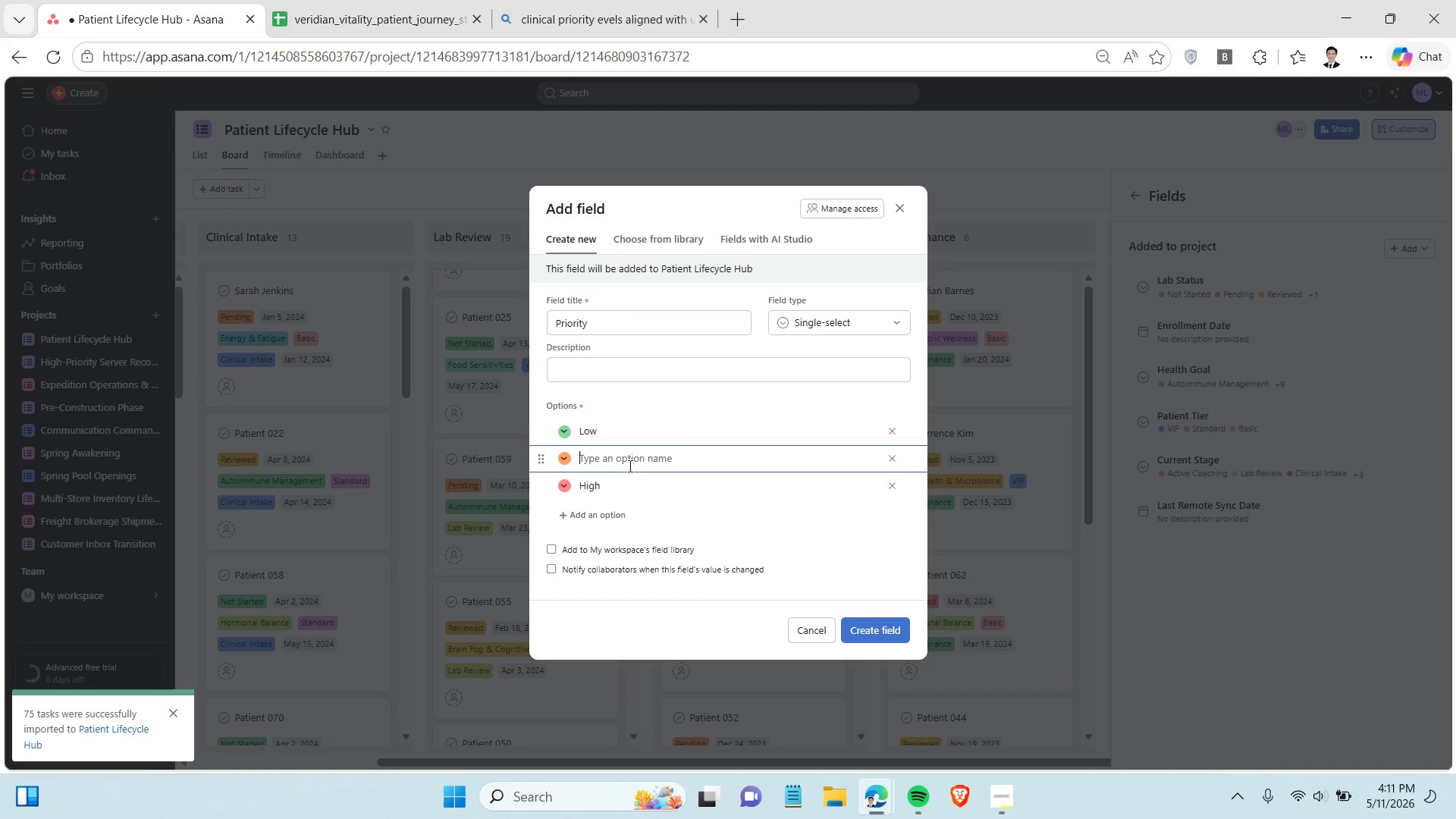 
type(Medu)
key(Backspace)
type(ium)
key(Backspace)
key(Backspace)
key(Backspace)
key(Backspace)
type(Urgent)
 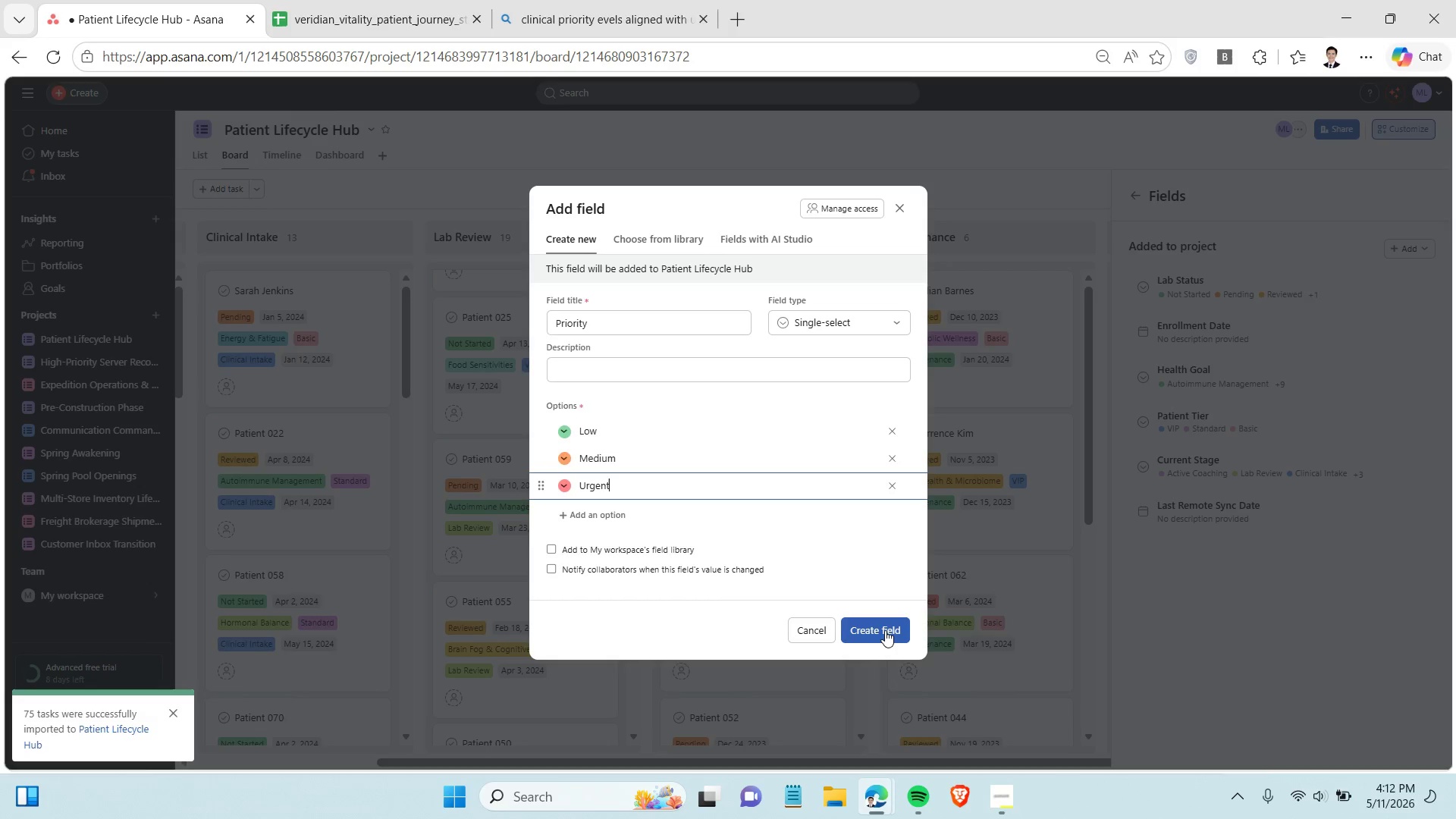 
left_click([886, 629])